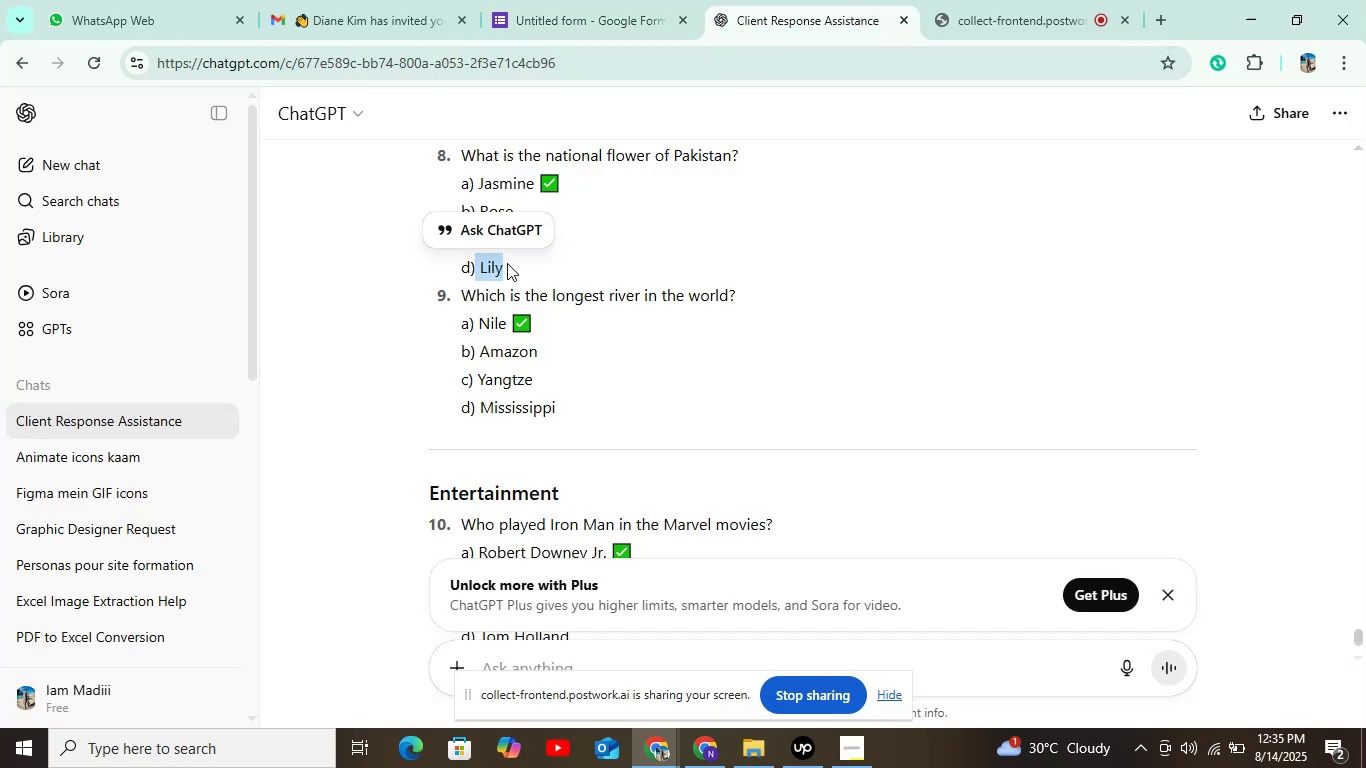 
key(Control+C)
 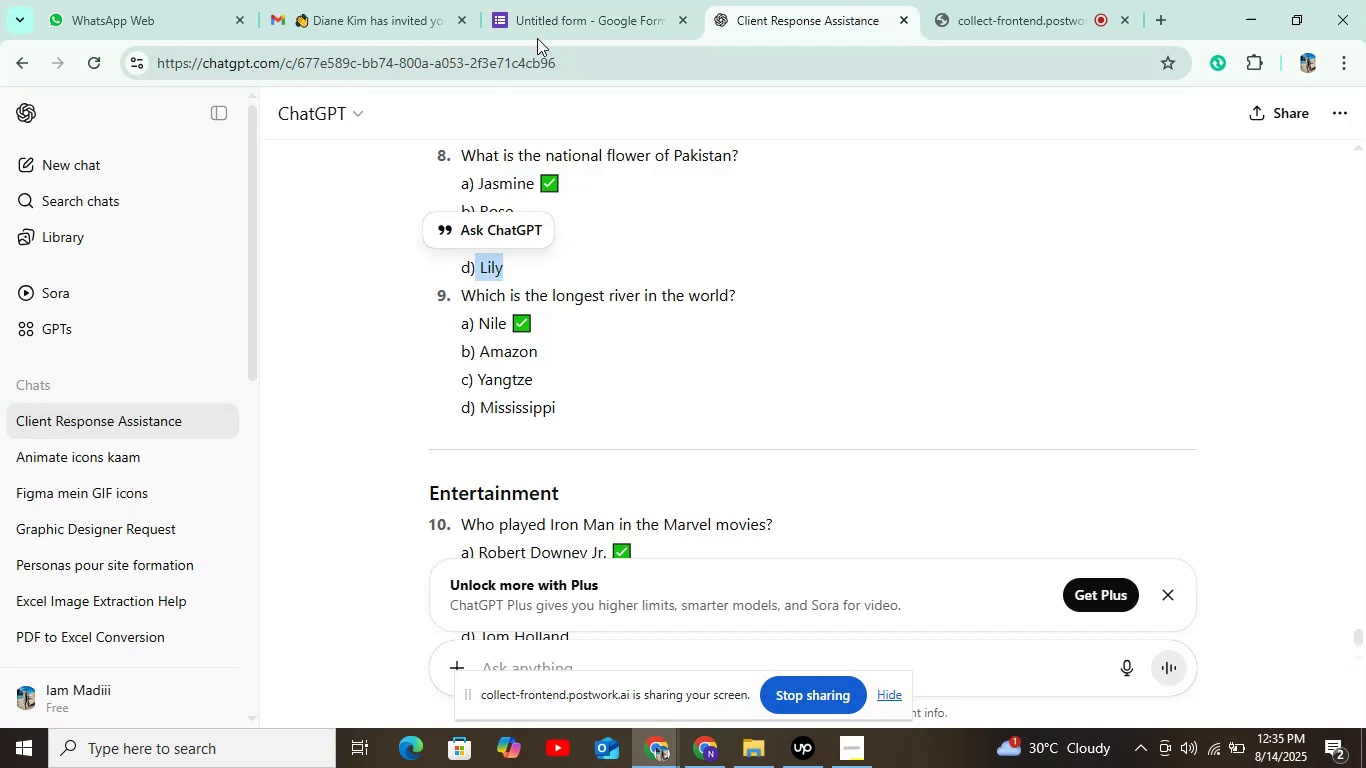 
left_click([551, 25])
 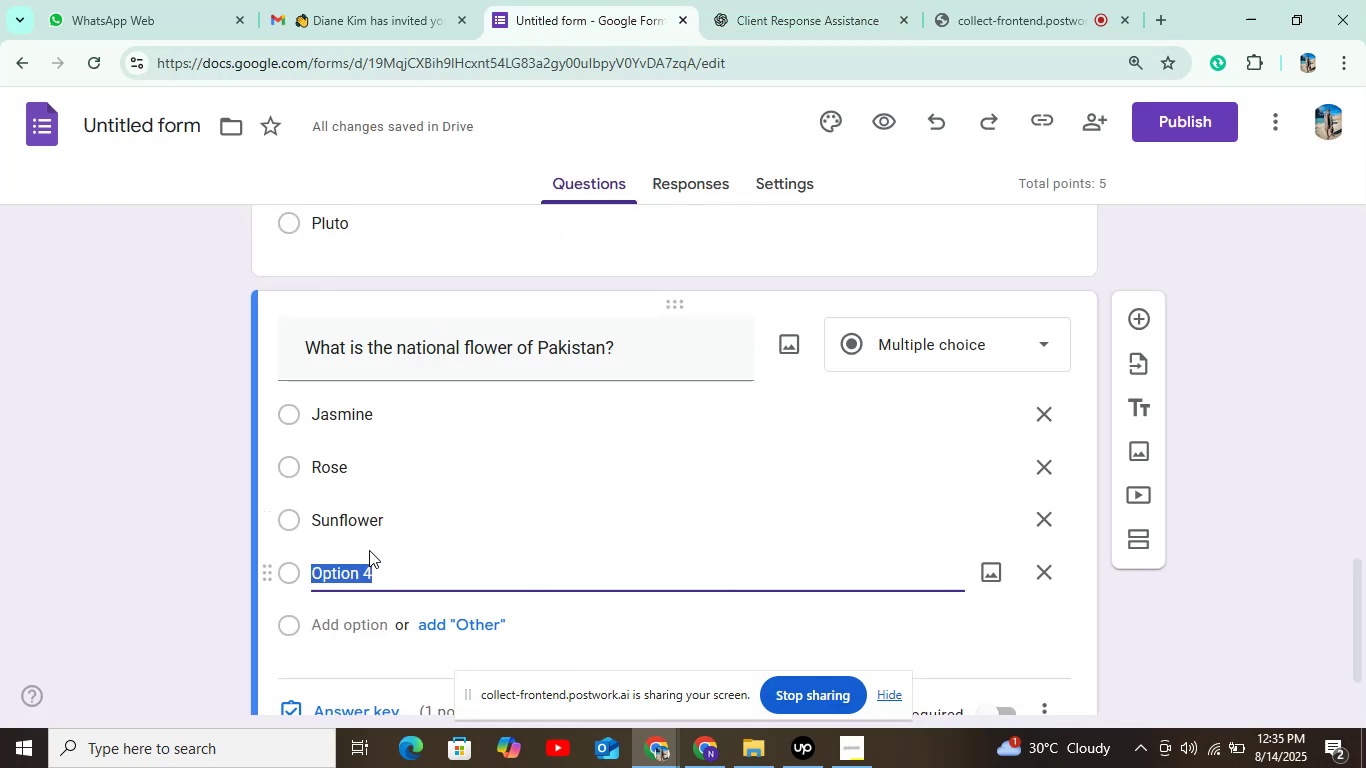 
key(Control+V)
 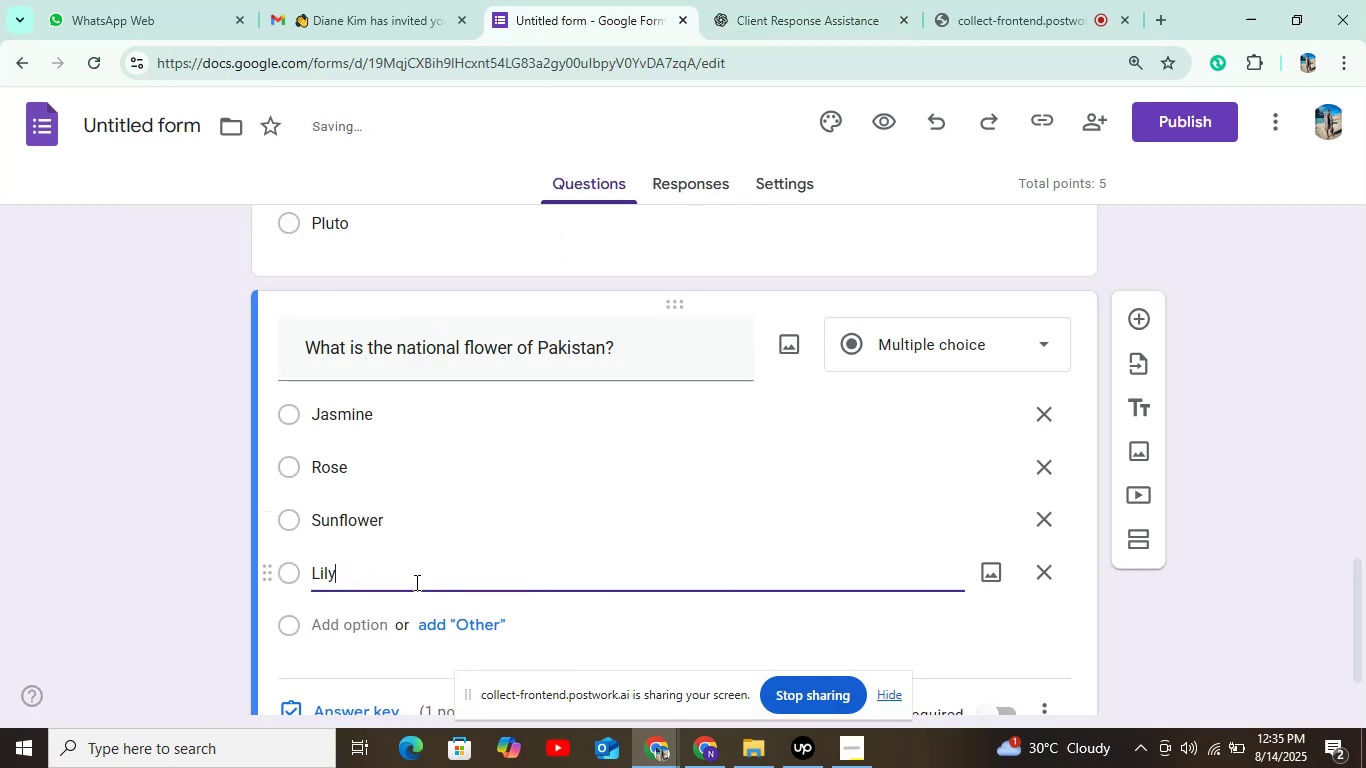 
scroll: coordinate [409, 585], scroll_direction: down, amount: 1.0
 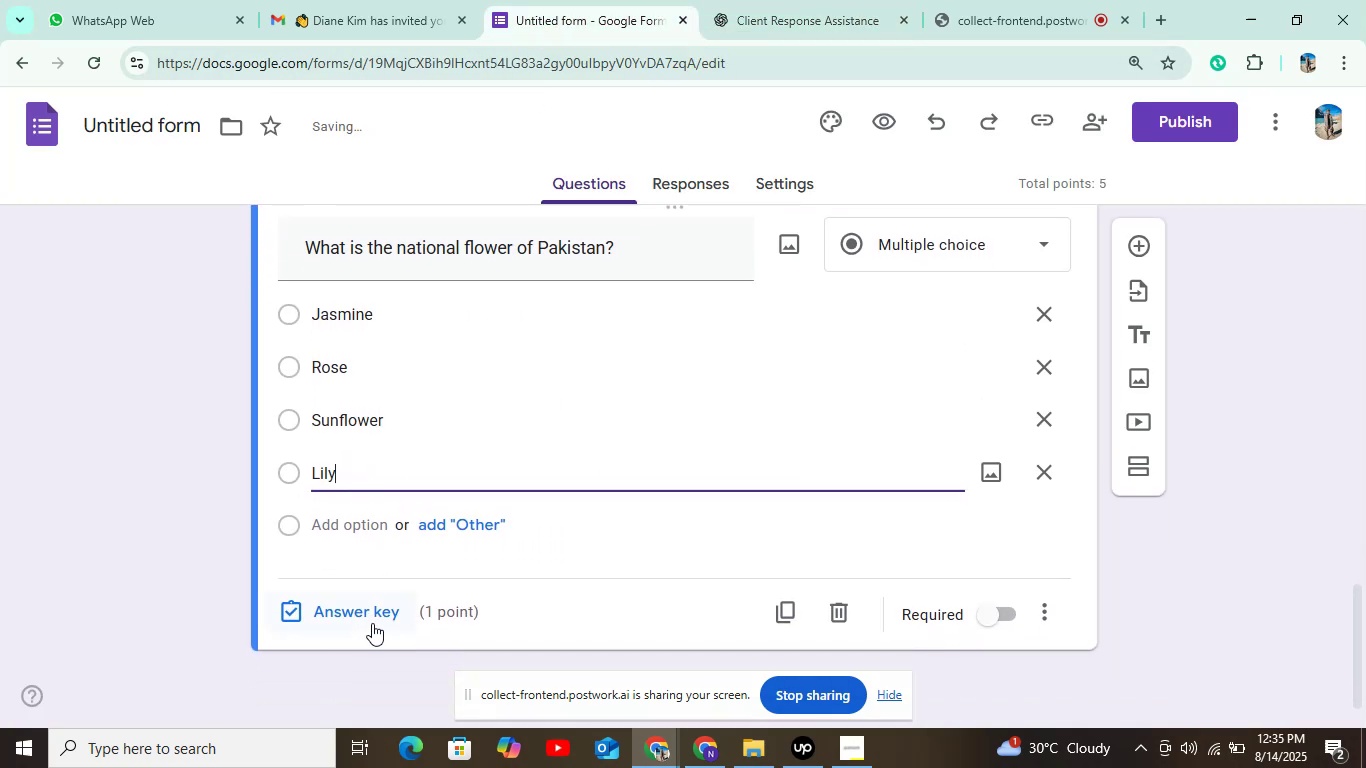 
left_click([371, 621])
 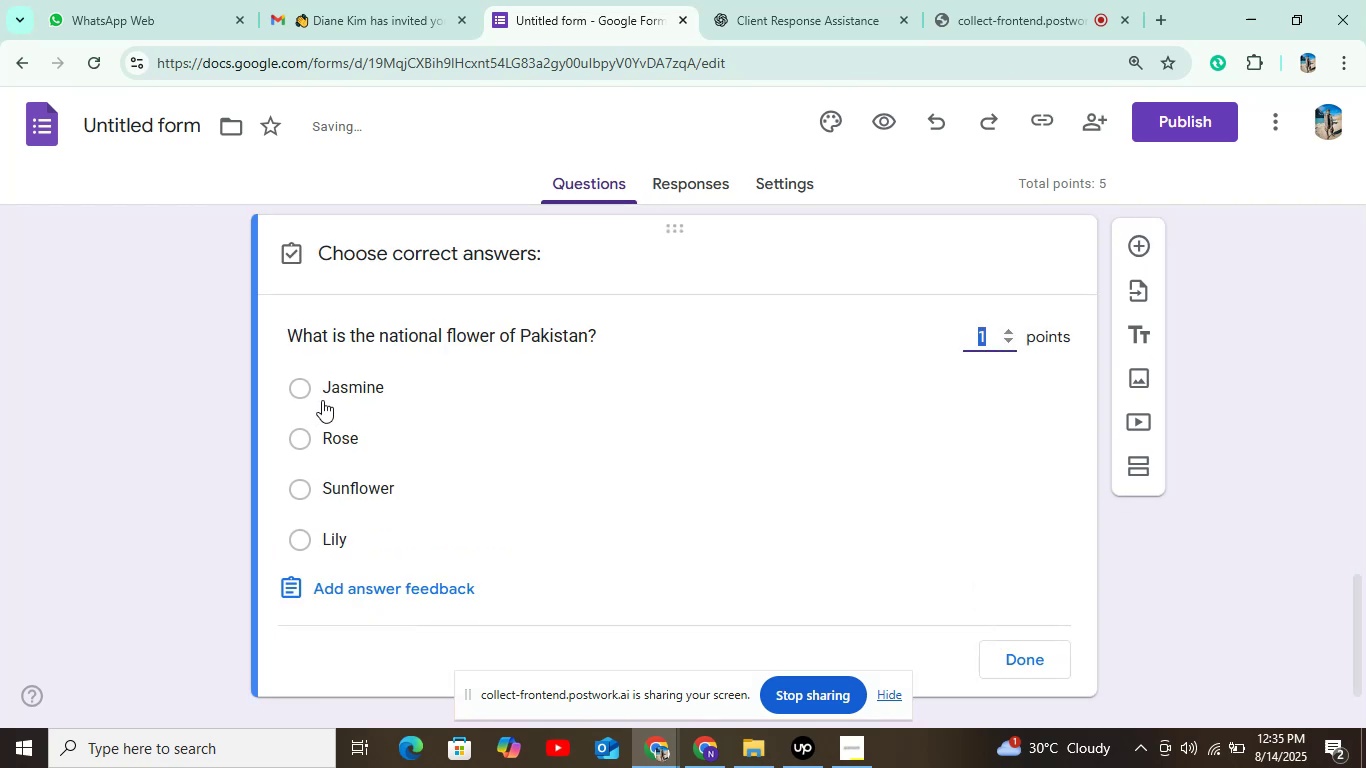 
left_click([334, 390])
 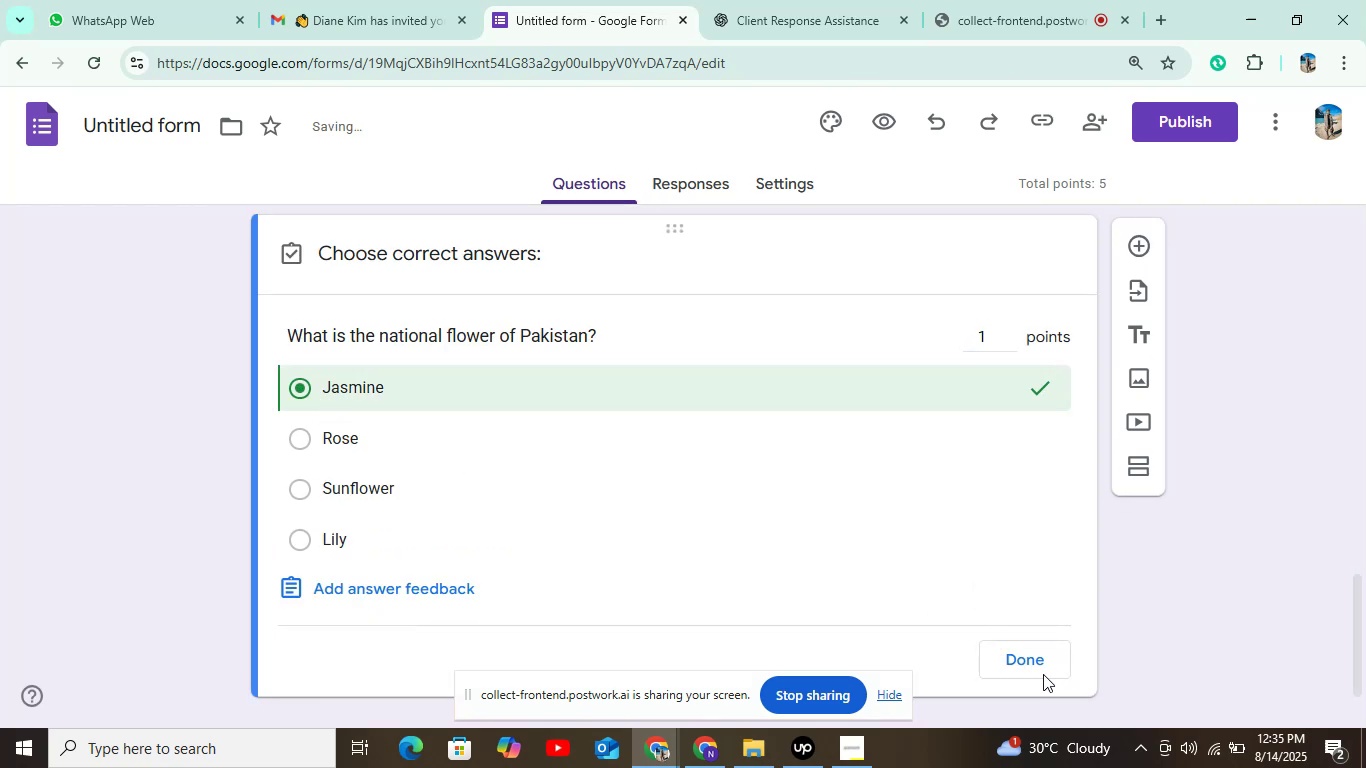 
left_click([1041, 673])
 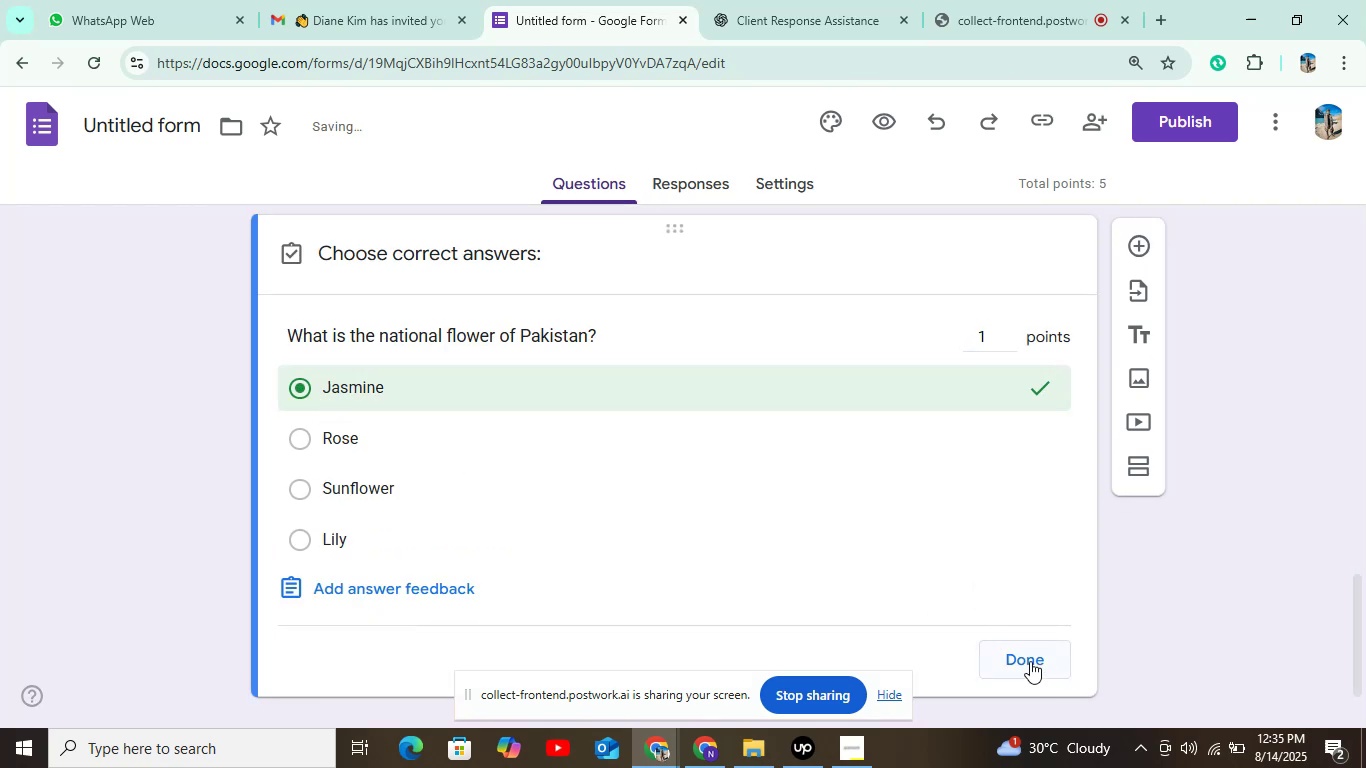 
left_click([1030, 661])
 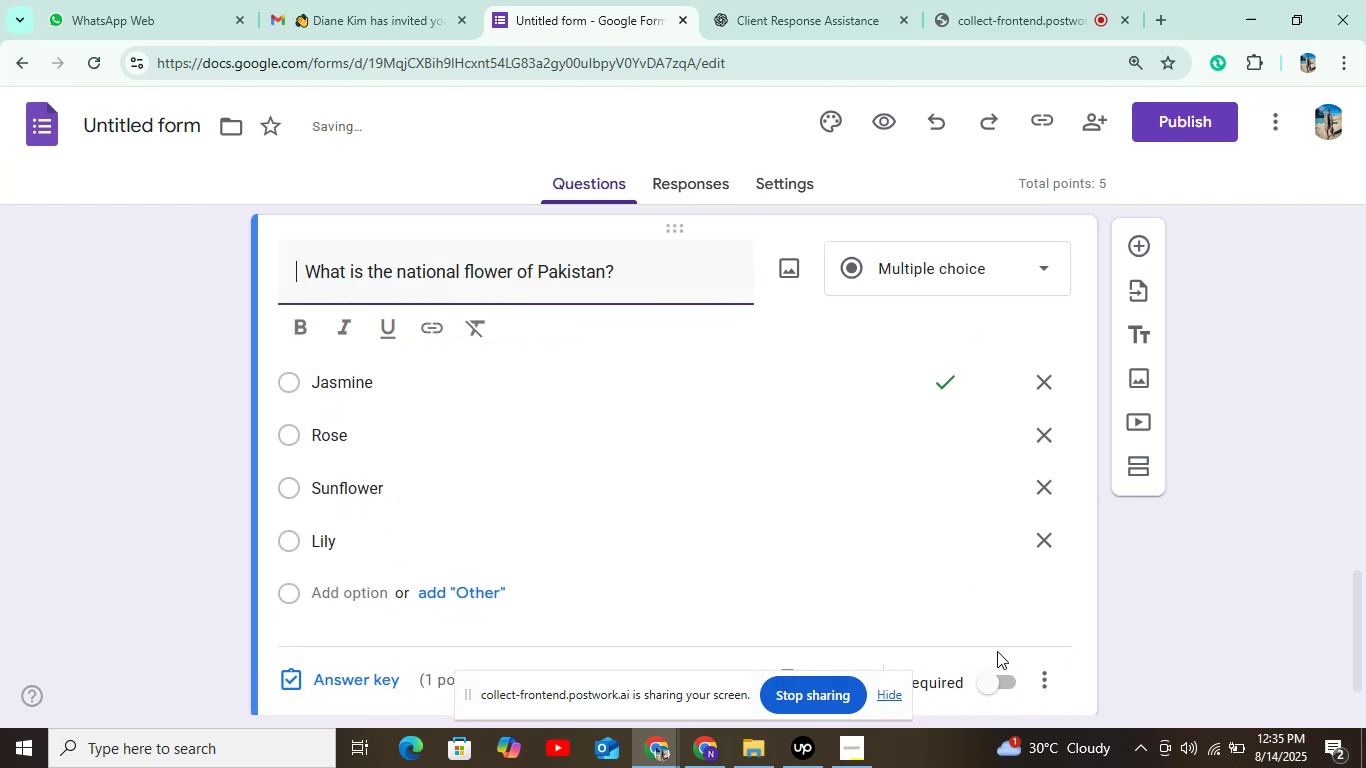 
scroll: coordinate [1103, 661], scroll_direction: down, amount: 3.0
 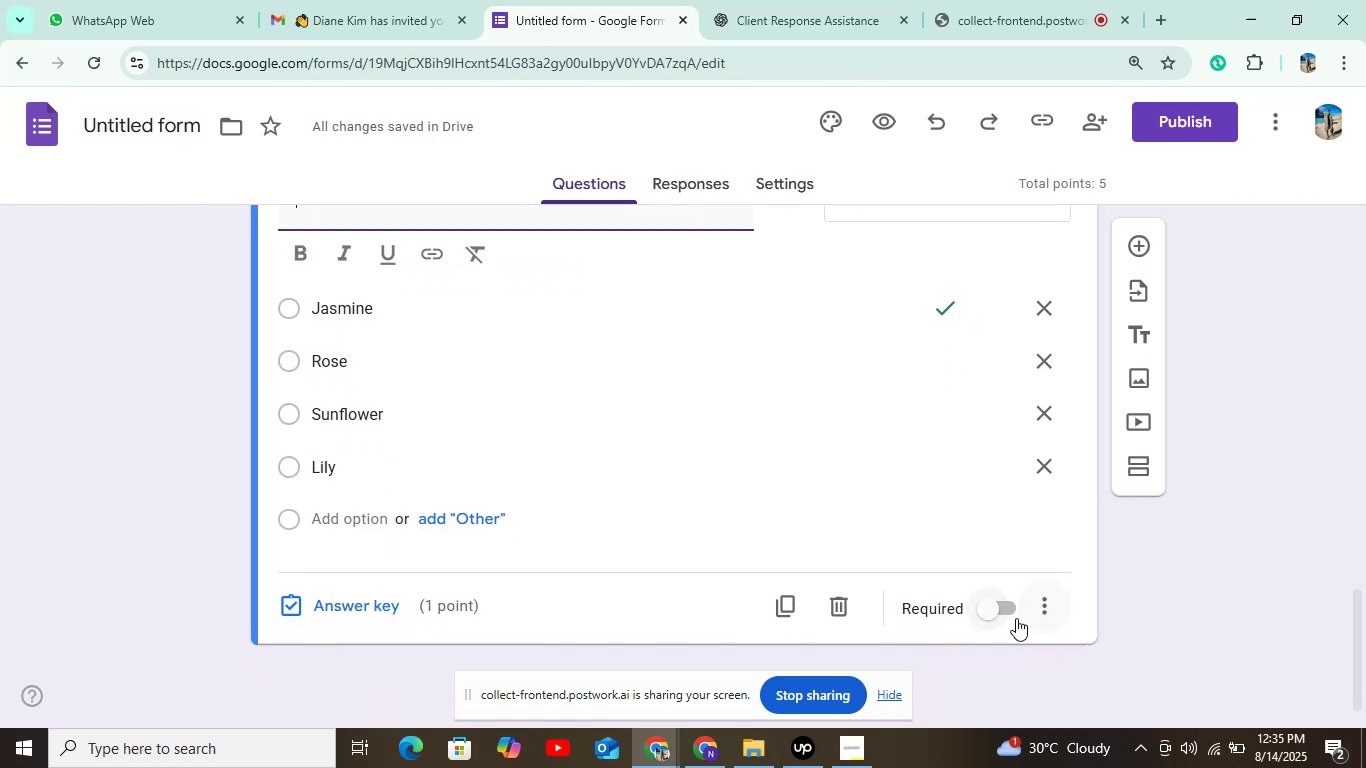 
left_click([1013, 614])
 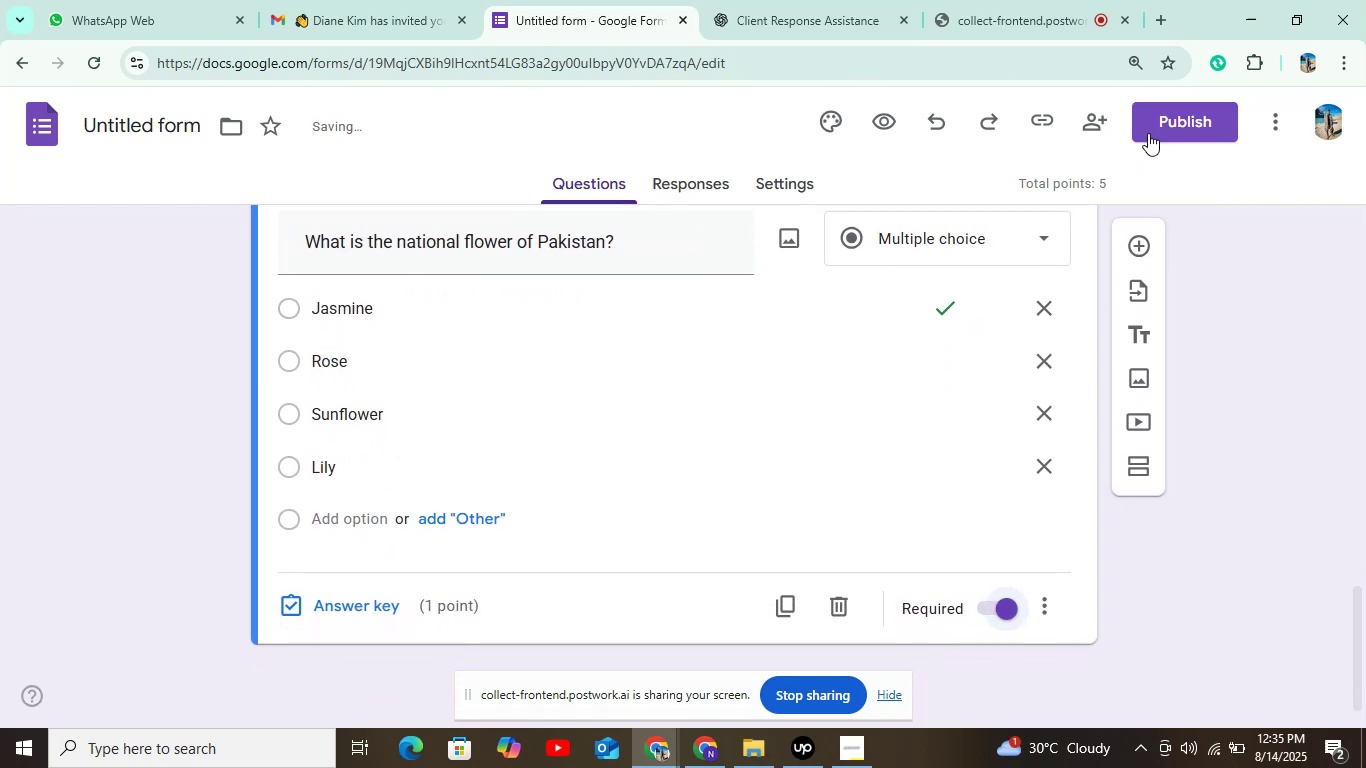 
left_click([1152, 126])
 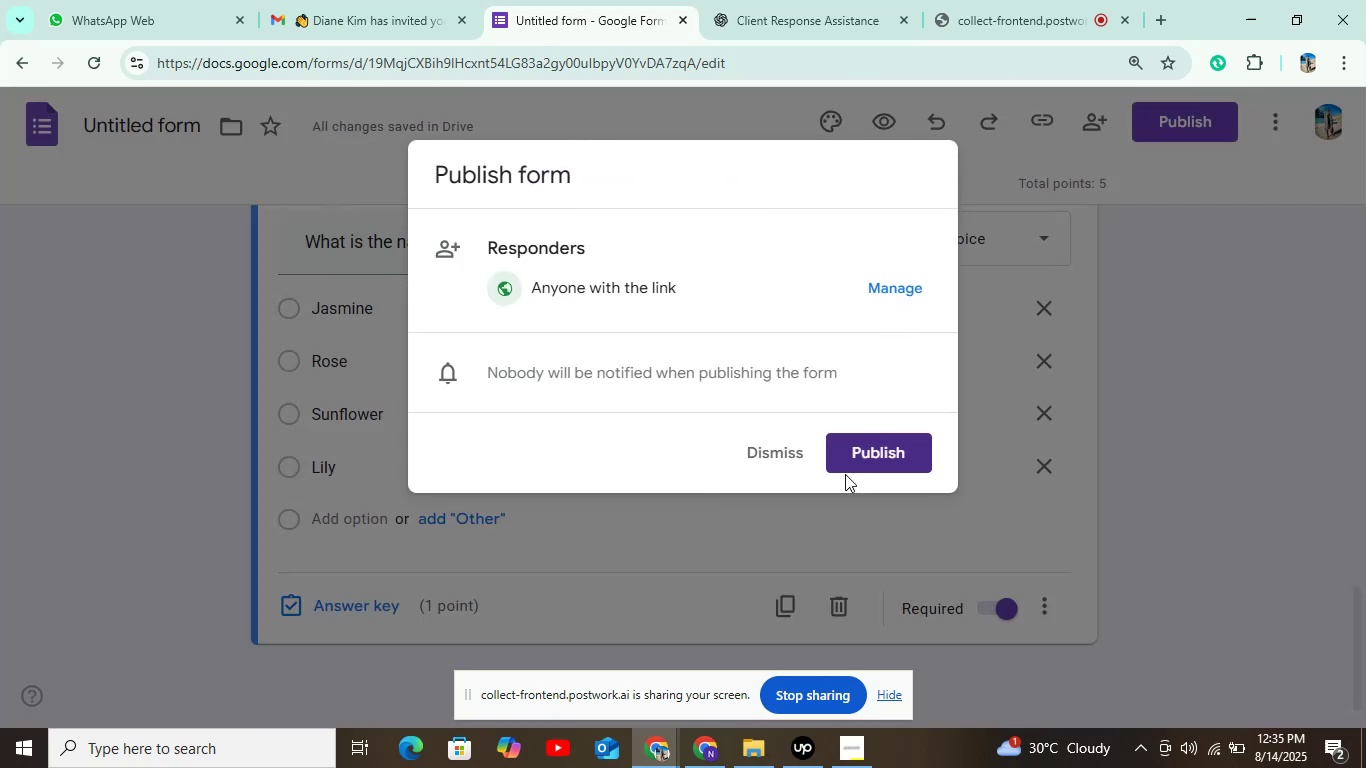 
left_click([868, 456])
 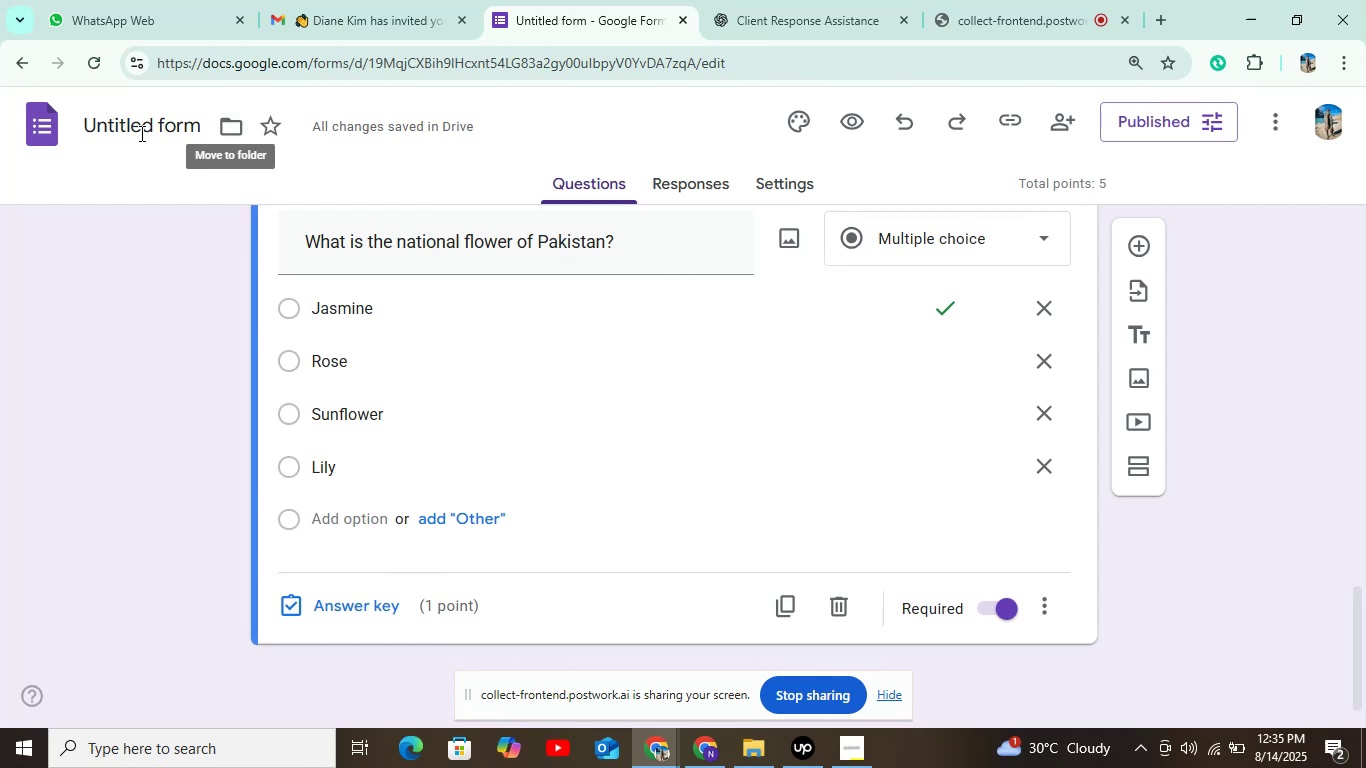 
left_click([40, 128])
 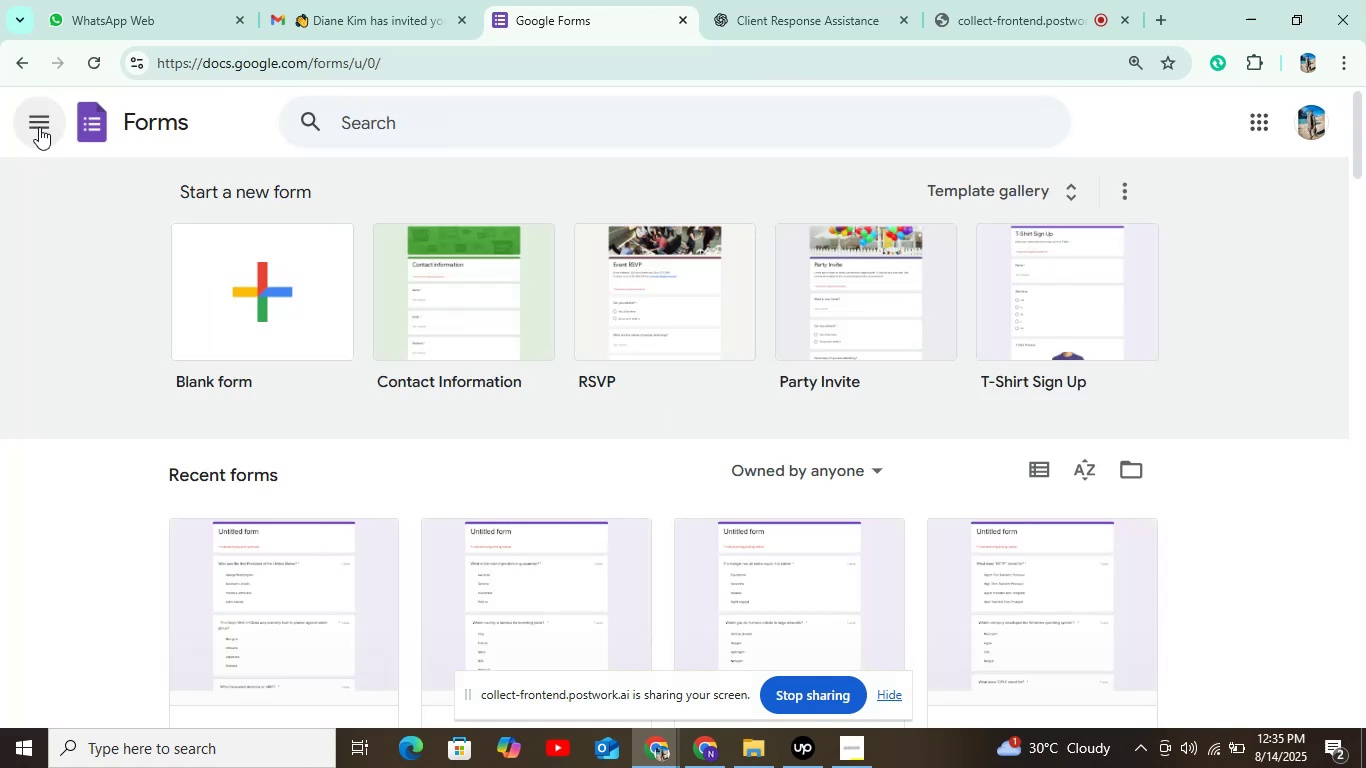 
wait(9.68)
 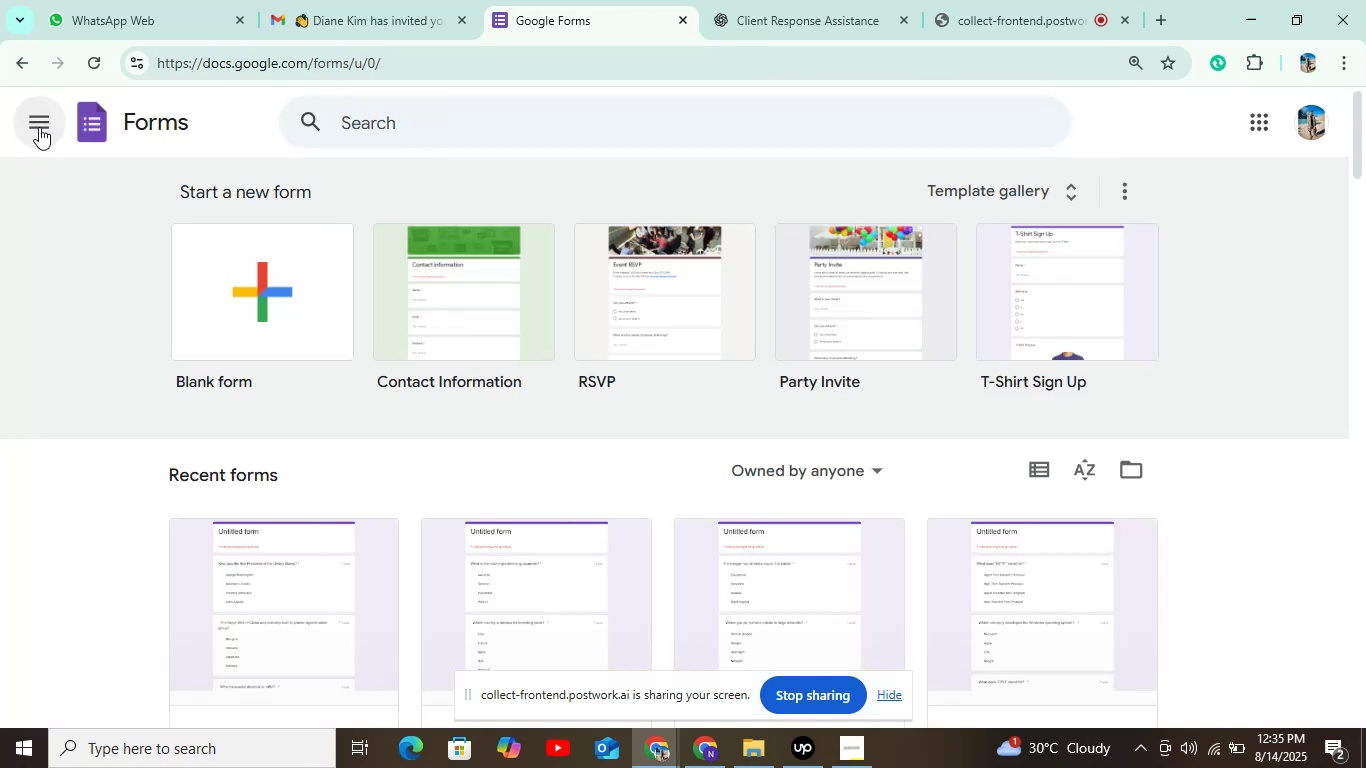 
mouse_move([18, -28])
 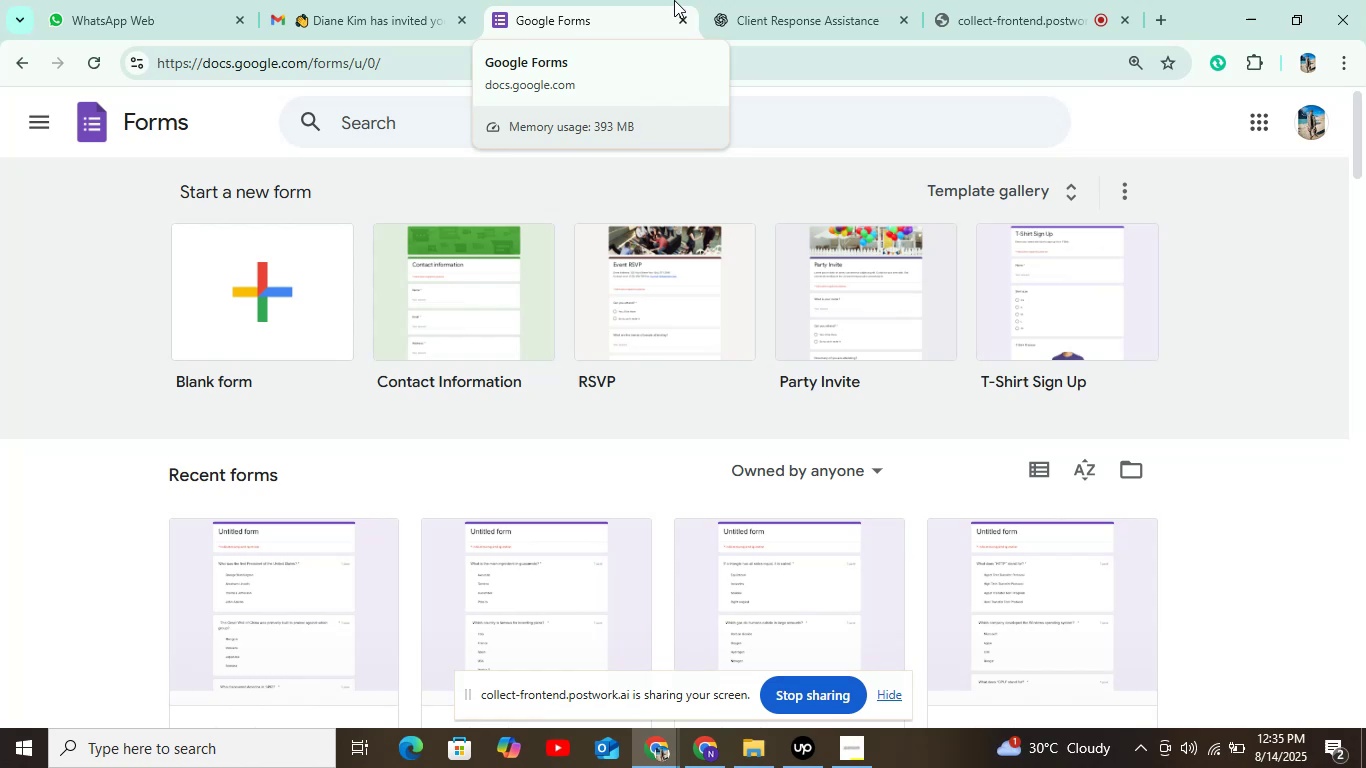 
wait(16.65)
 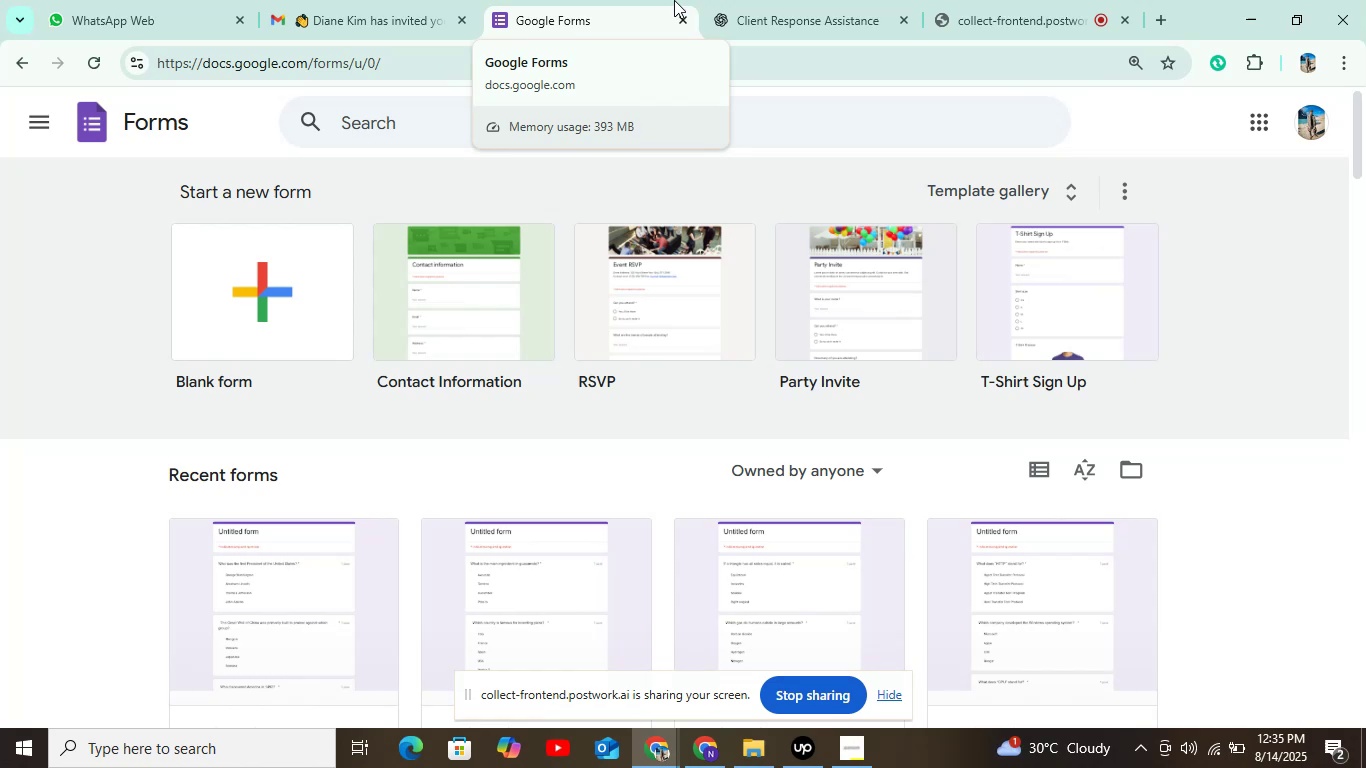 
left_click([270, 296])
 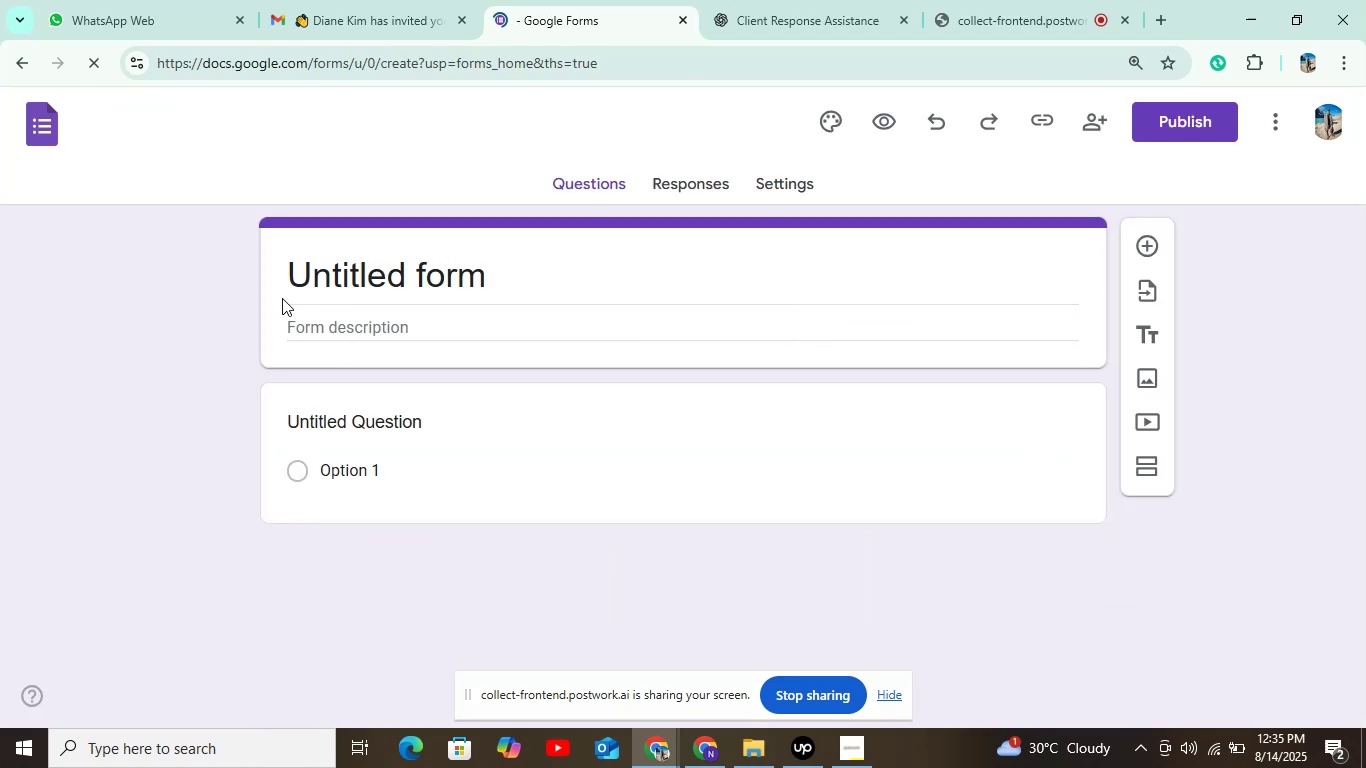 
mouse_move([353, -10])
 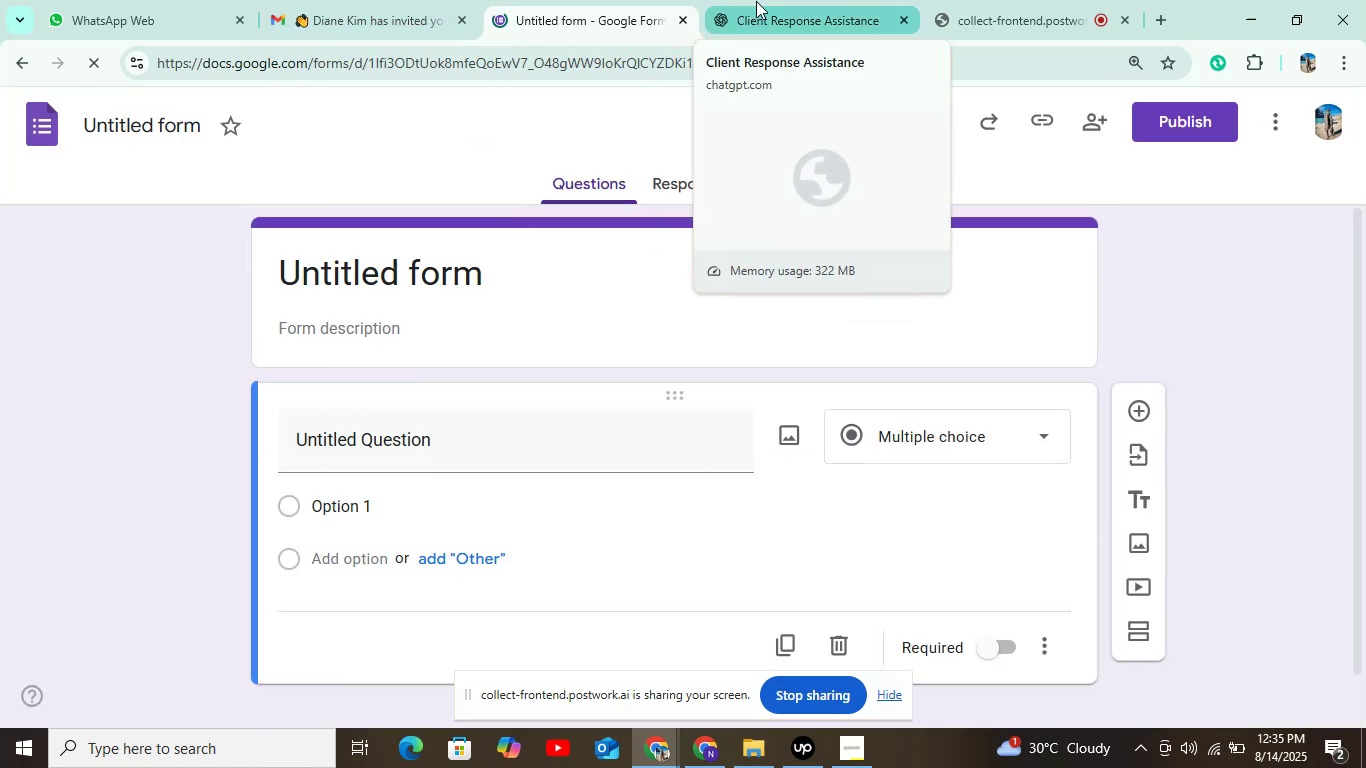 
left_click([766, 10])
 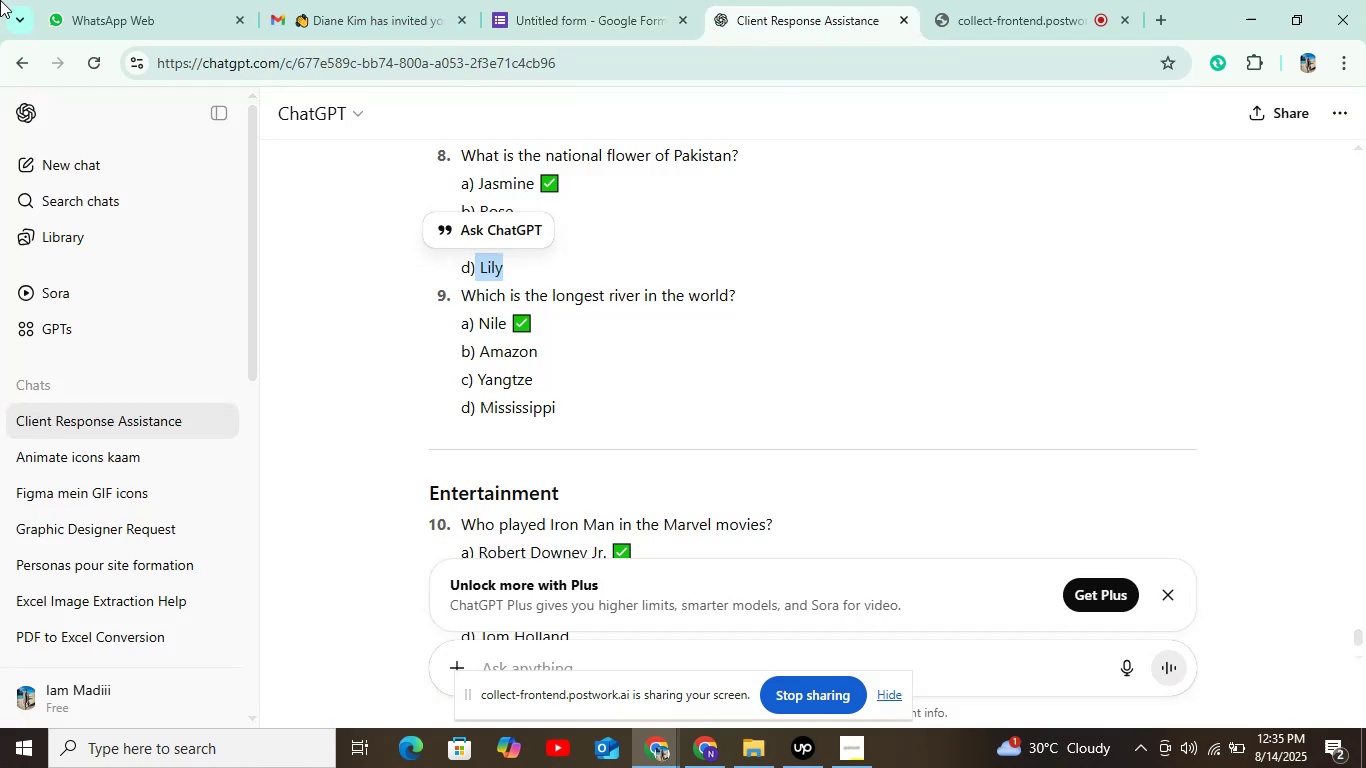 
wait(5.65)
 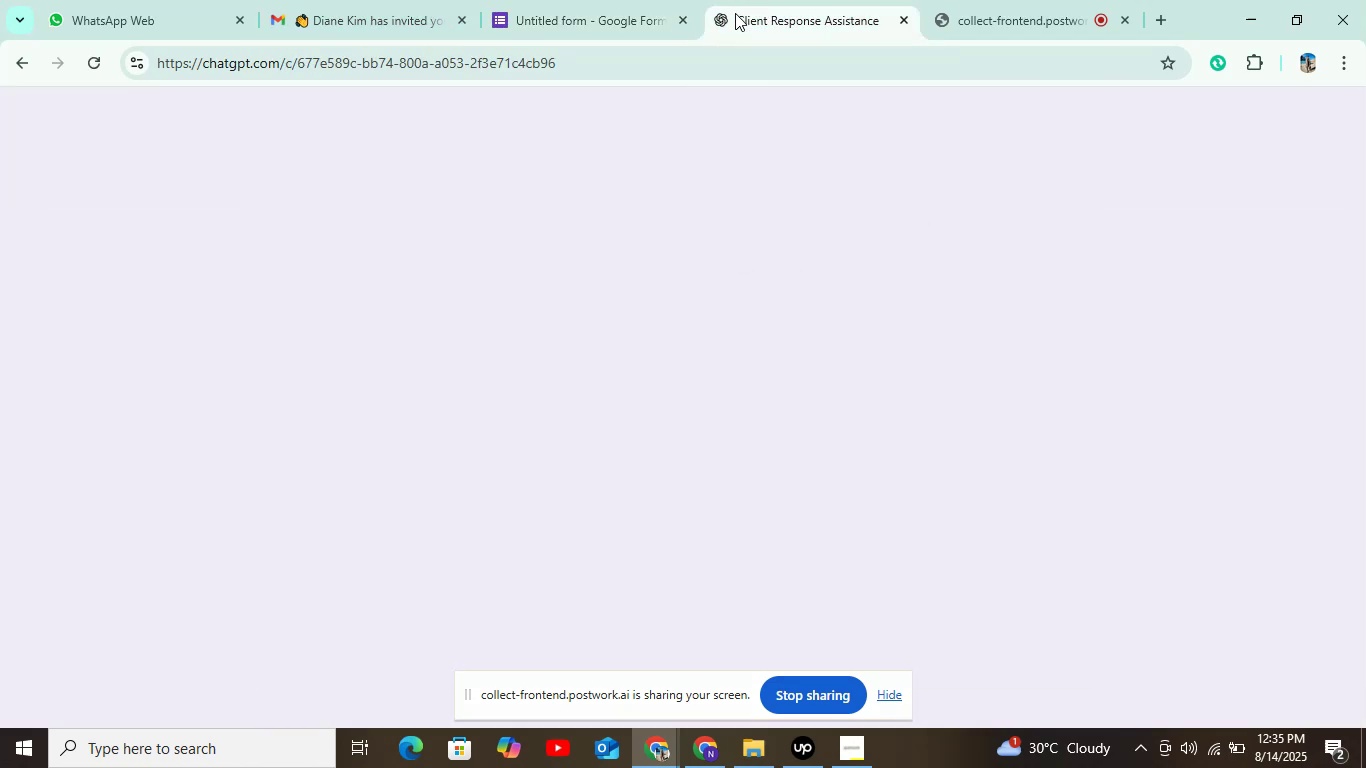 
scroll: coordinate [767, 371], scroll_direction: down, amount: 1.0
 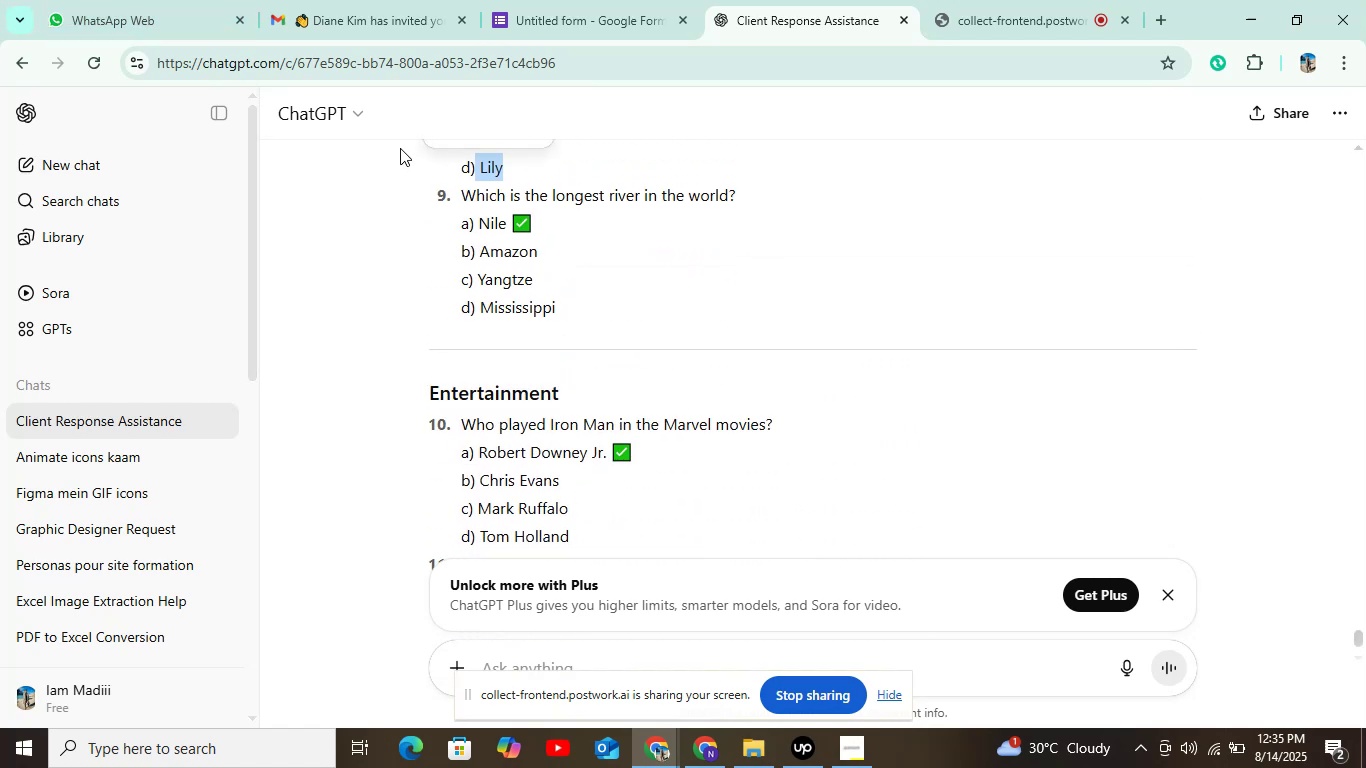 
scroll: coordinate [526, 227], scroll_direction: up, amount: 1.0
 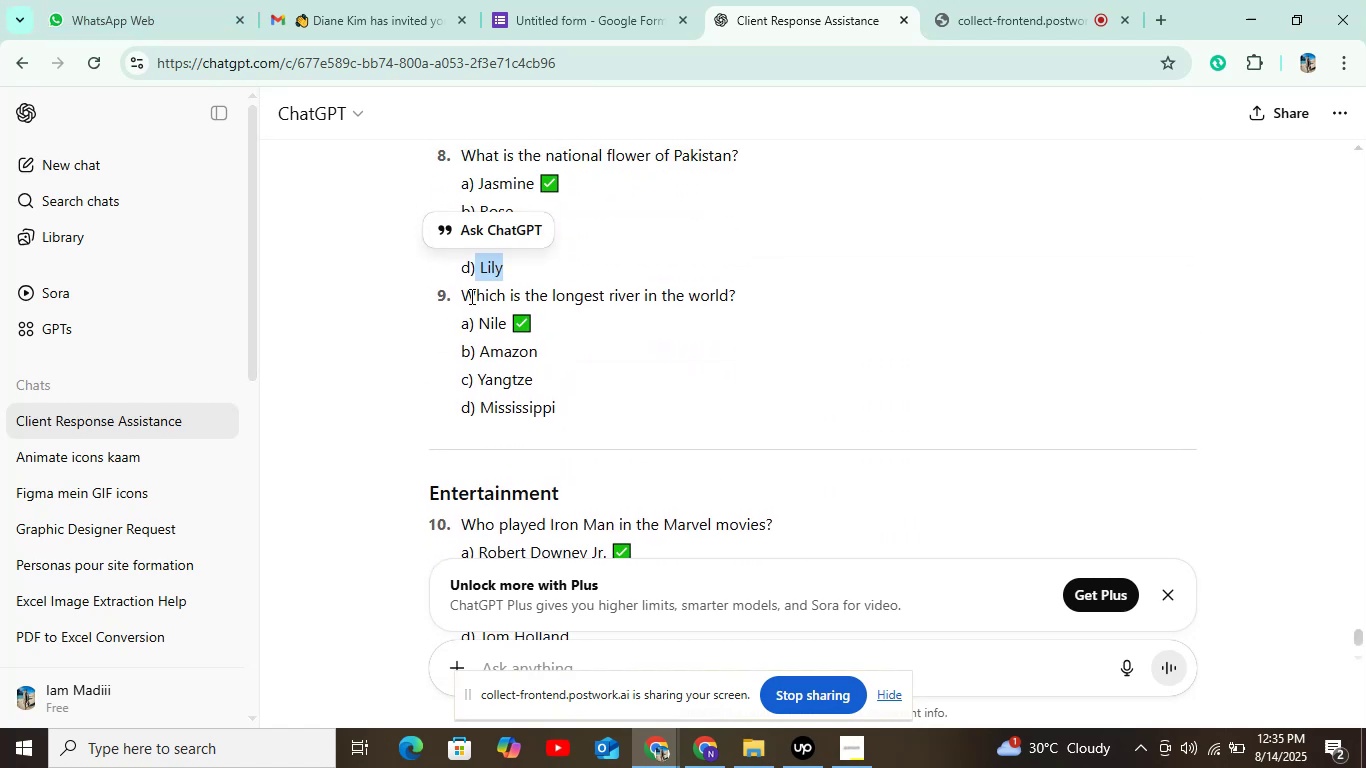 
left_click_drag(start_coordinate=[454, 295], to_coordinate=[750, 293])
 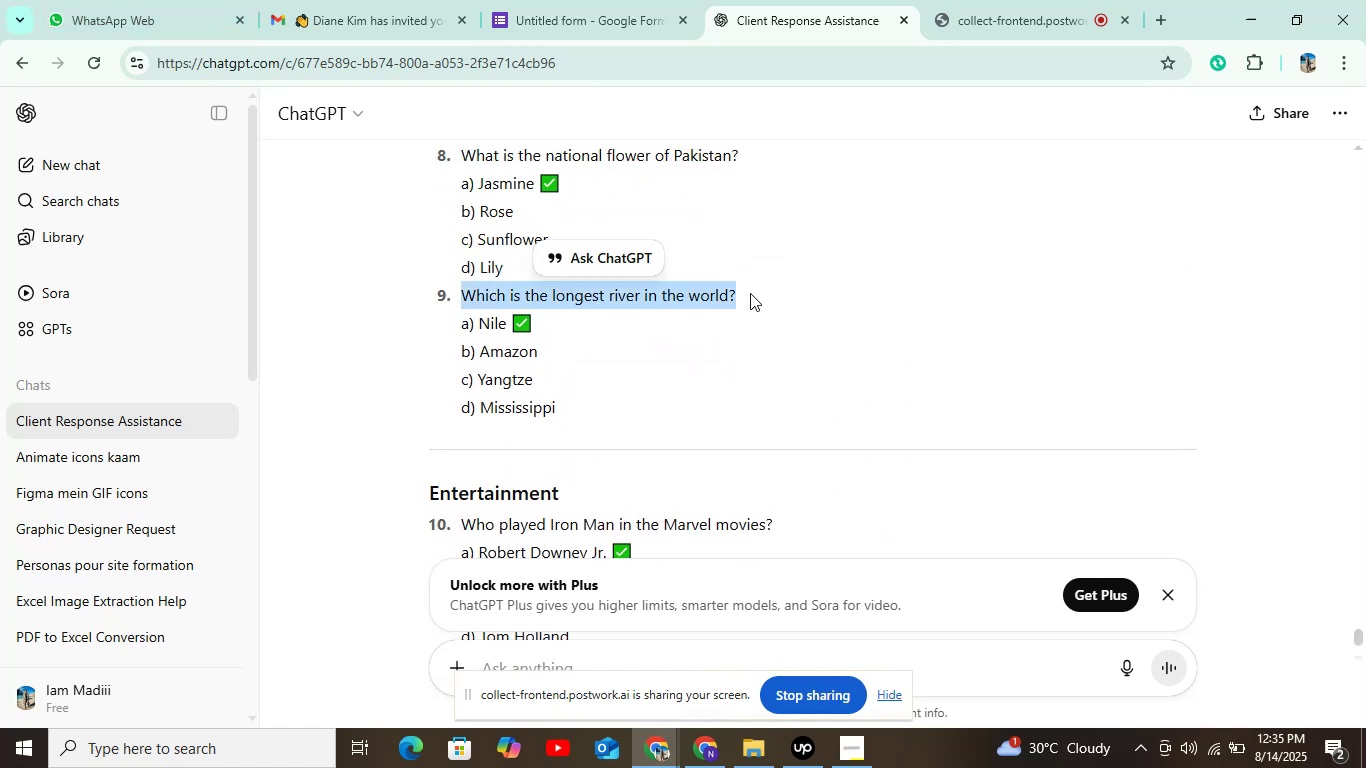 
key(Control+C)
 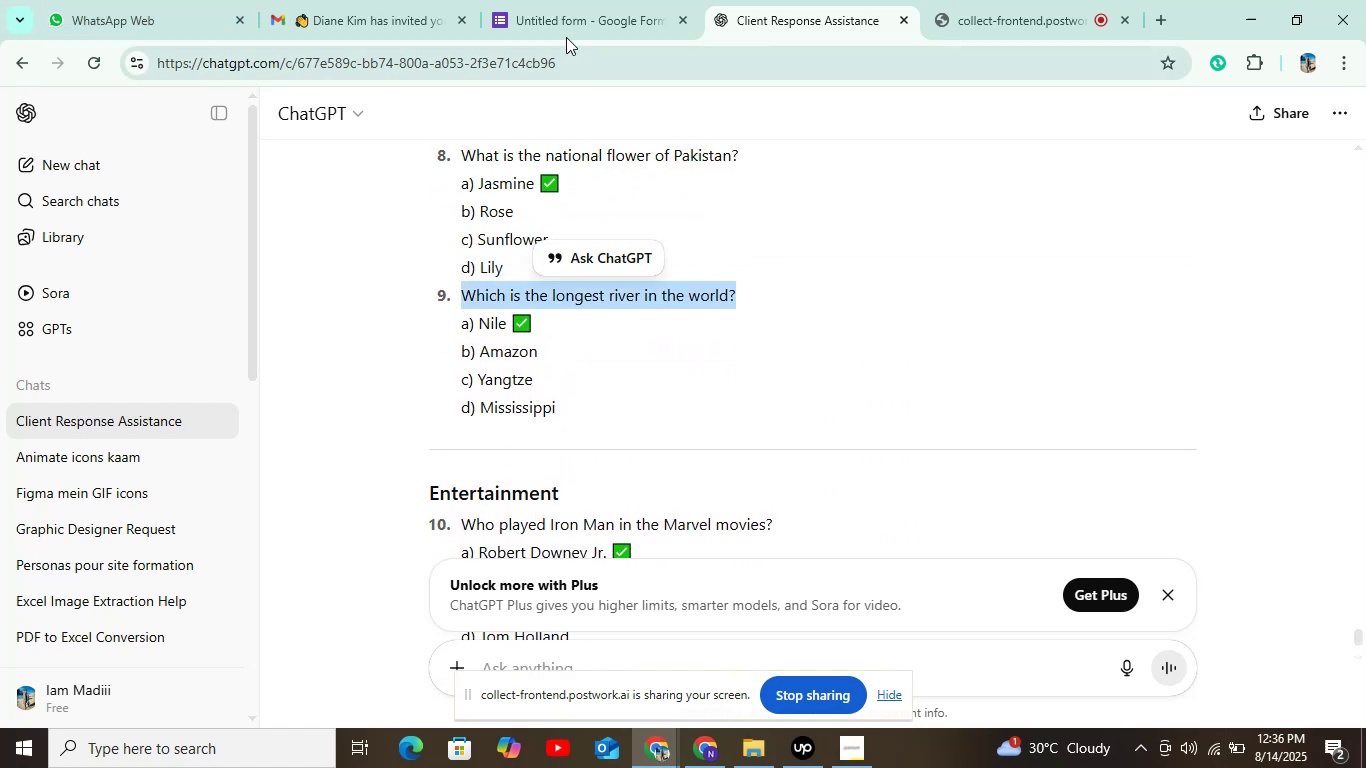 
left_click([566, 24])
 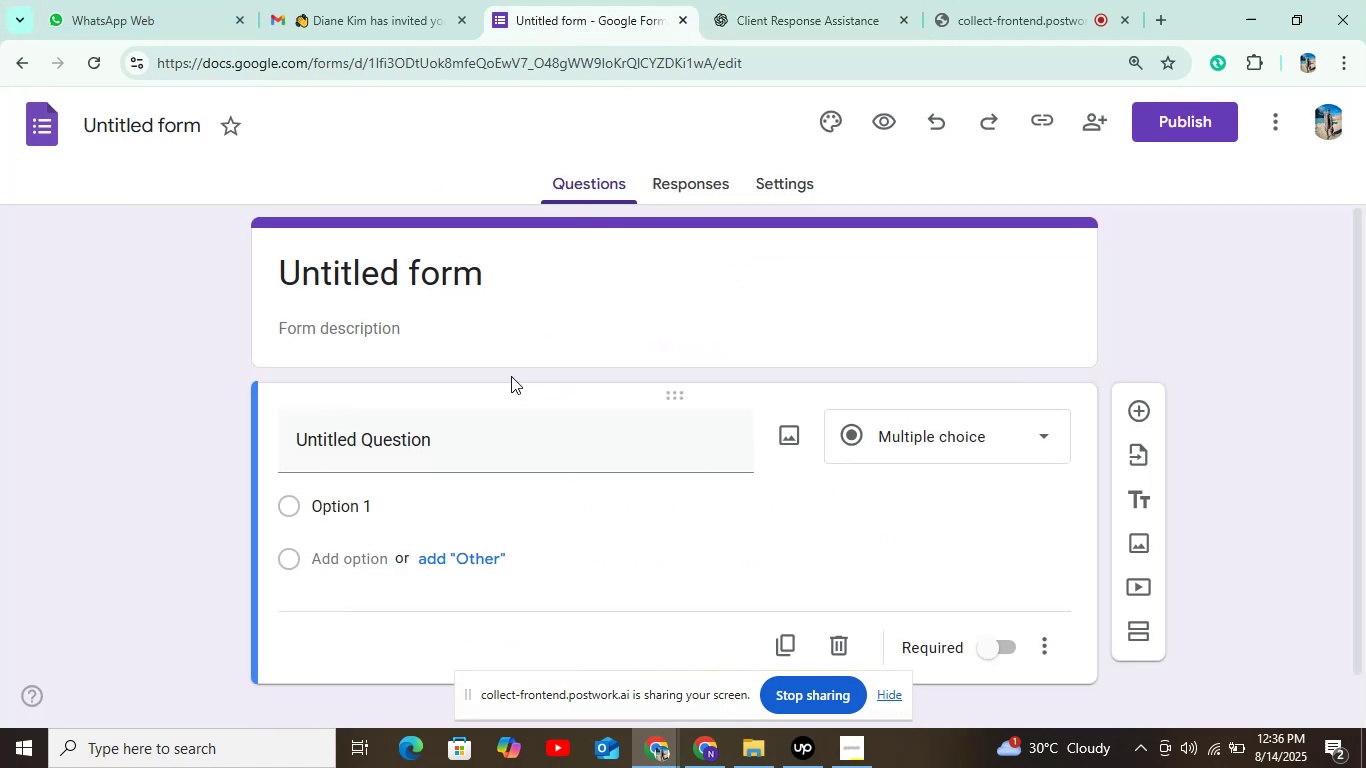 
left_click([461, 464])
 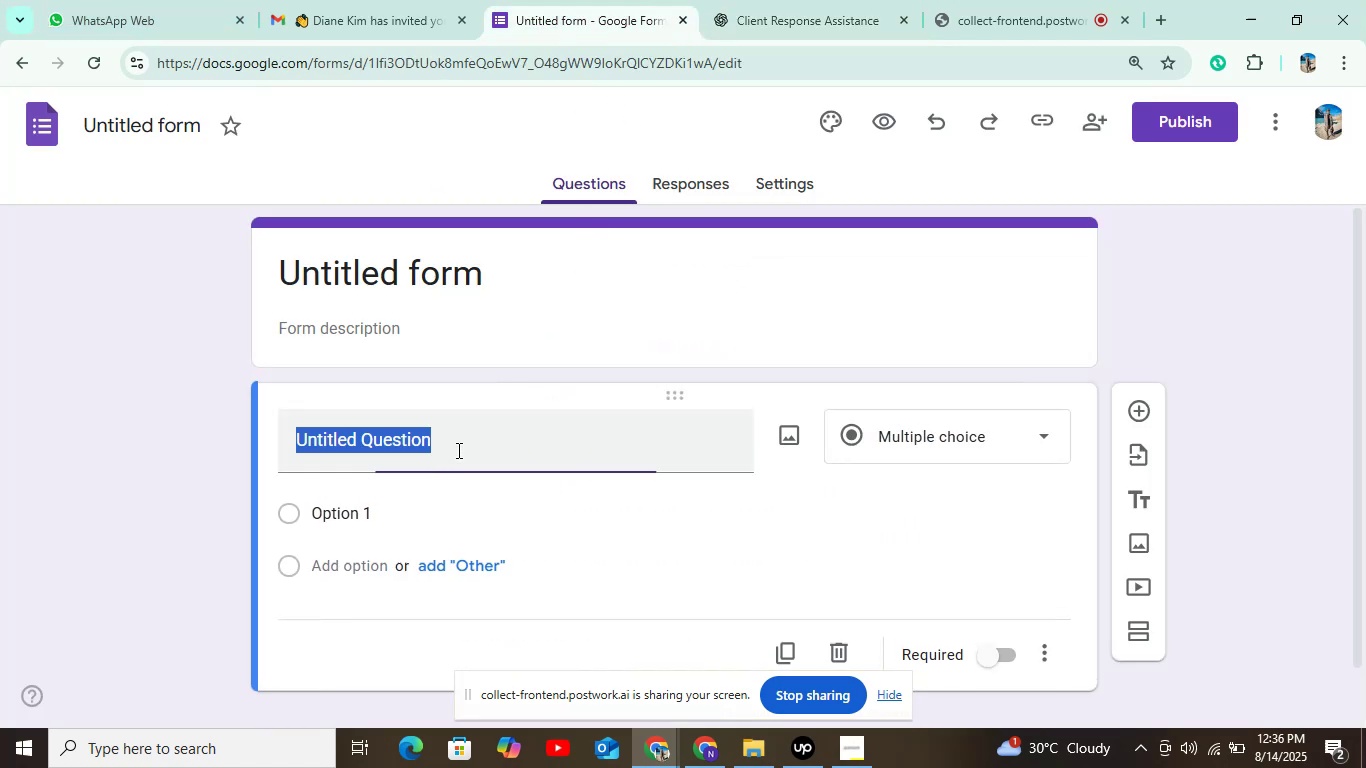 
key(Control+V)
 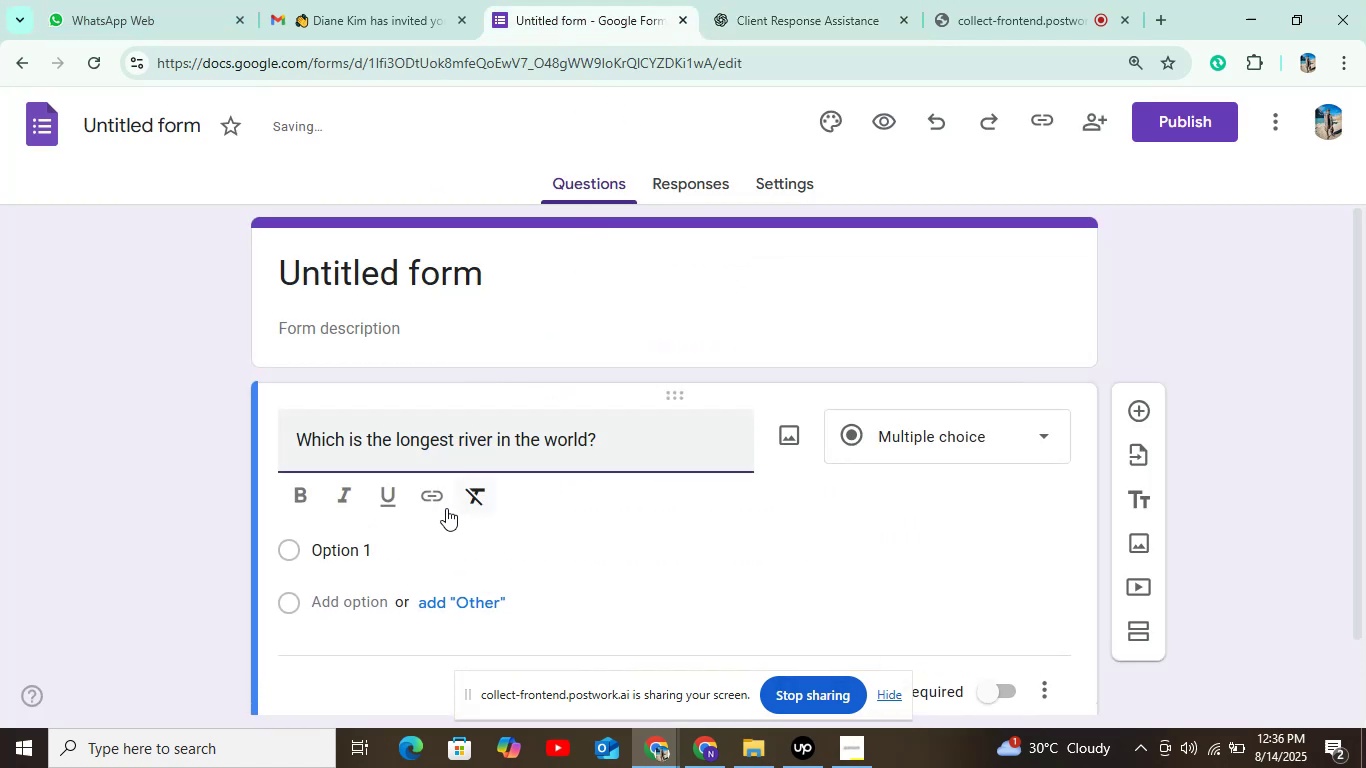 
left_click([430, 536])
 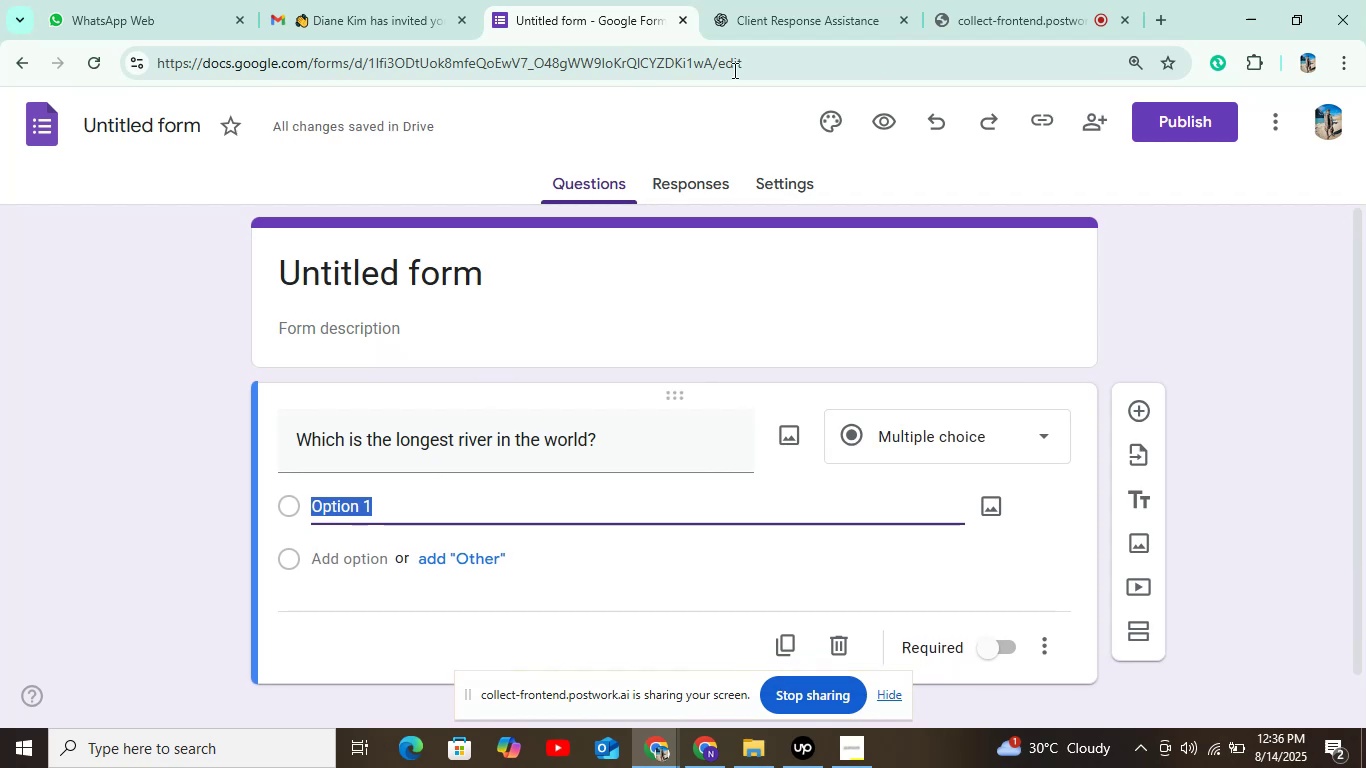 
left_click([786, 1])
 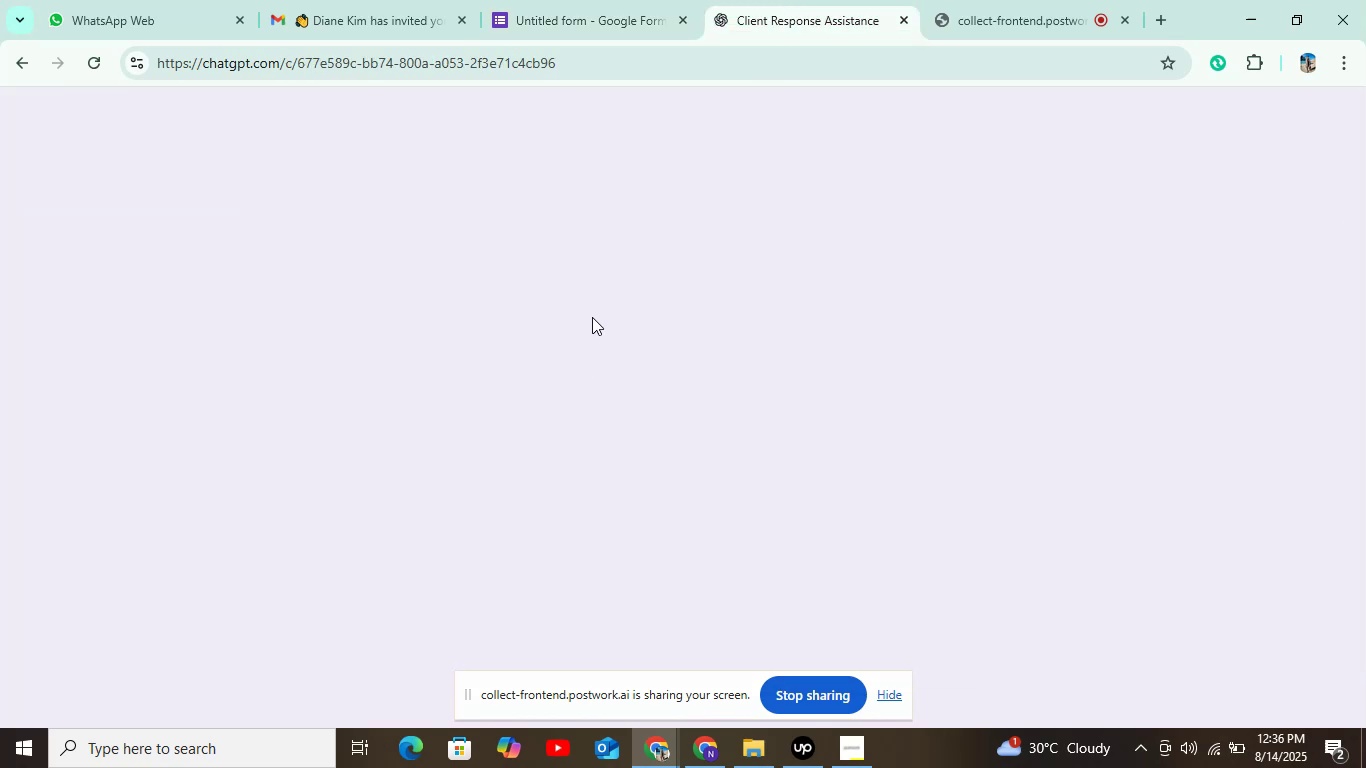 
scroll: coordinate [592, 323], scroll_direction: down, amount: 1.0
 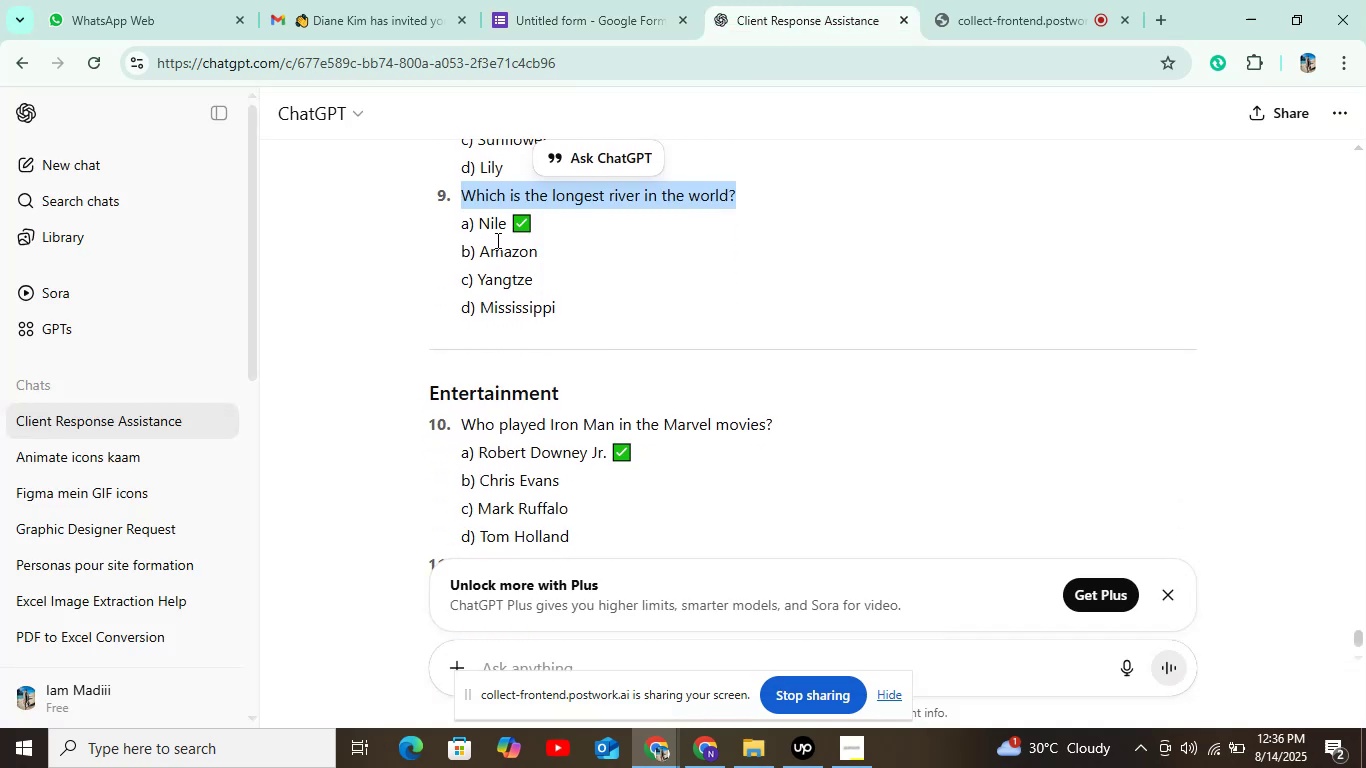 
left_click_drag(start_coordinate=[478, 223], to_coordinate=[506, 223])
 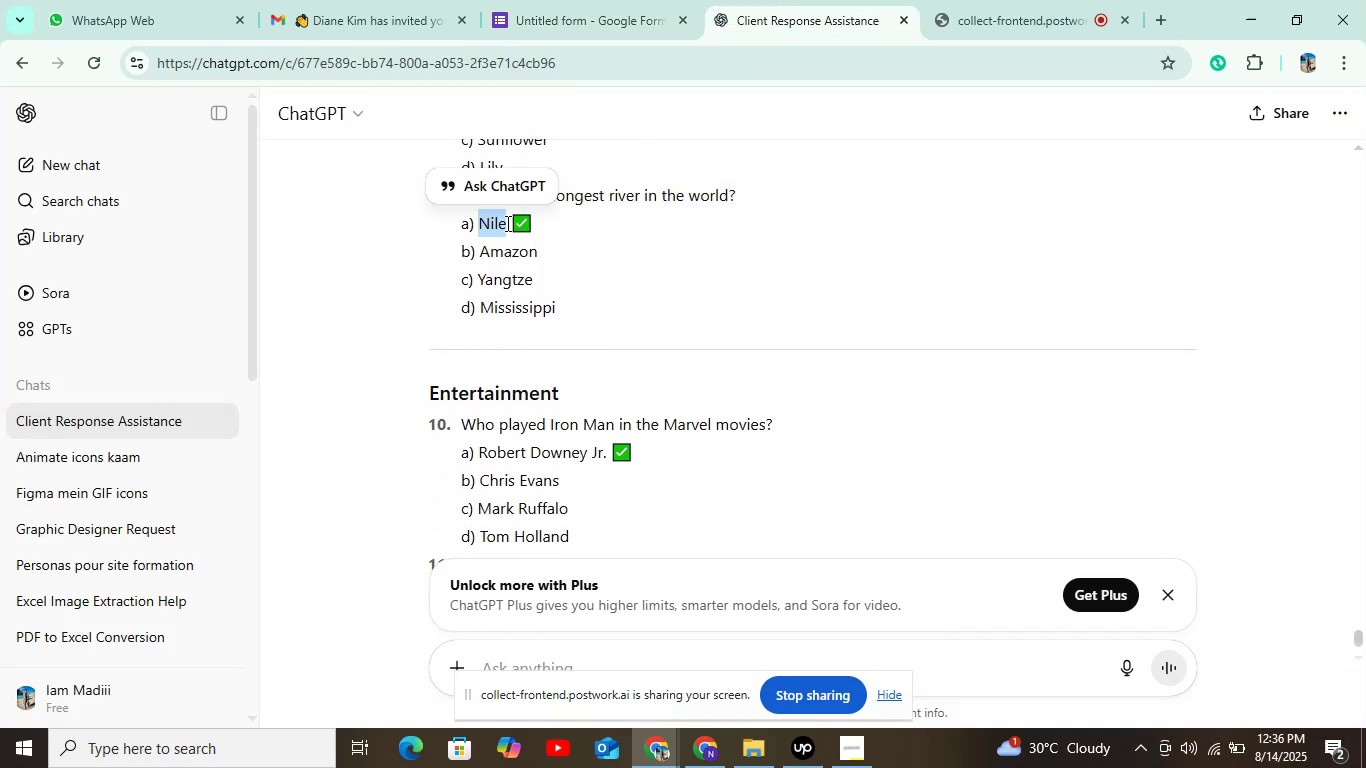 
key(Control+C)
 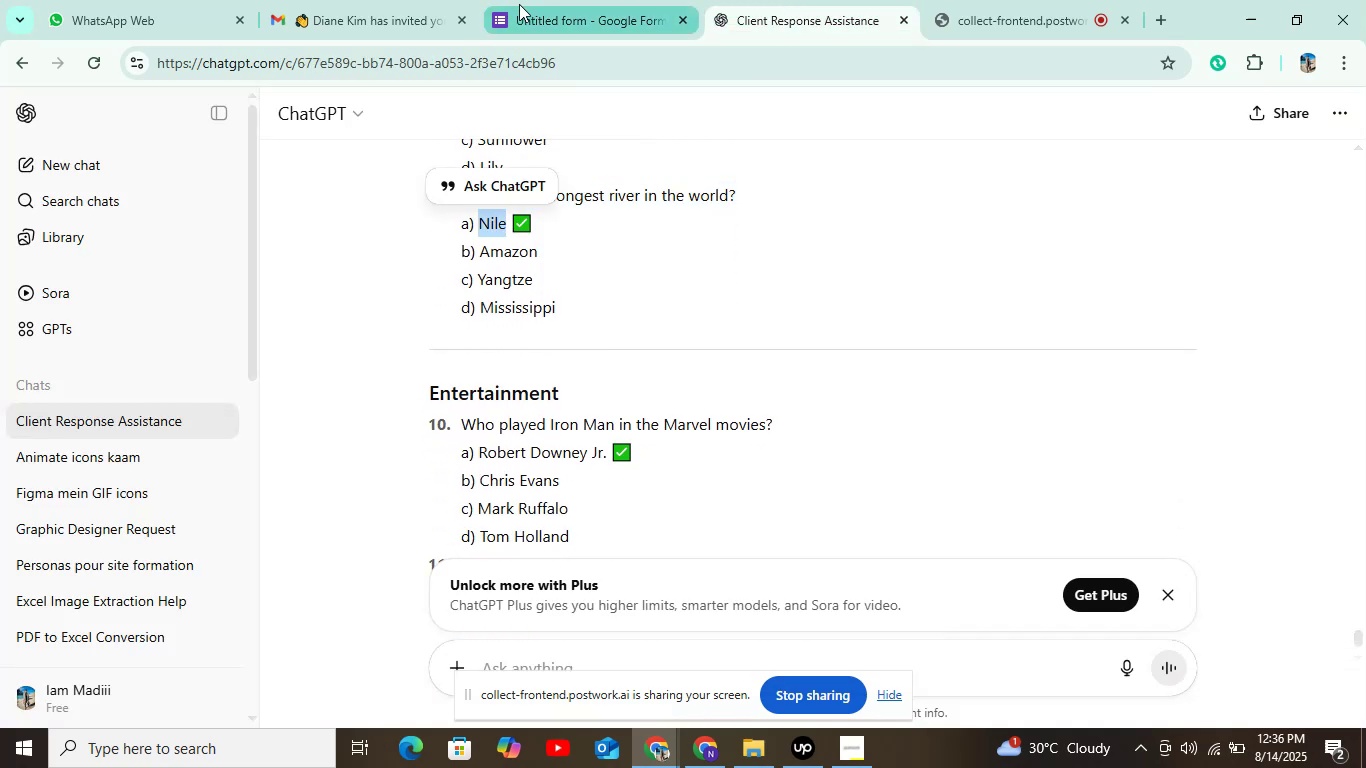 
left_click([540, 26])
 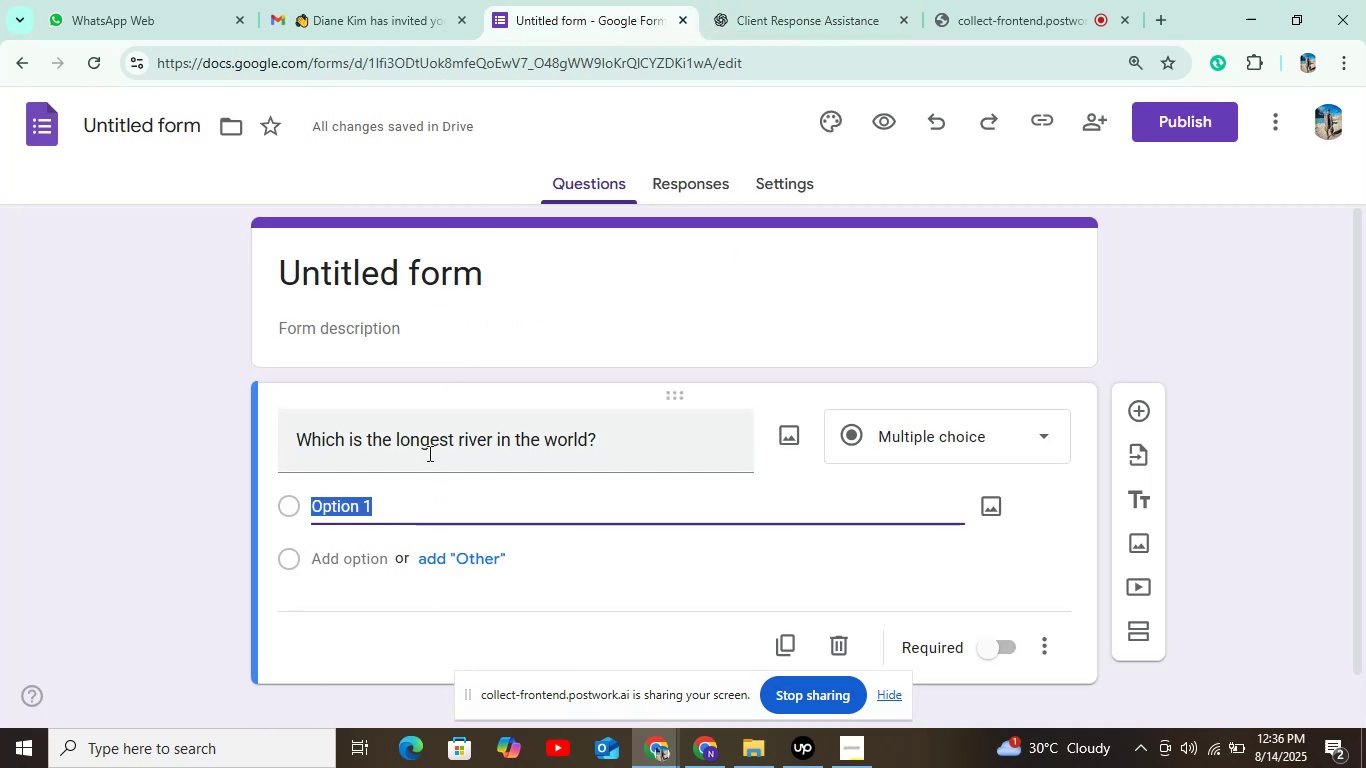 
key(Control+V)
 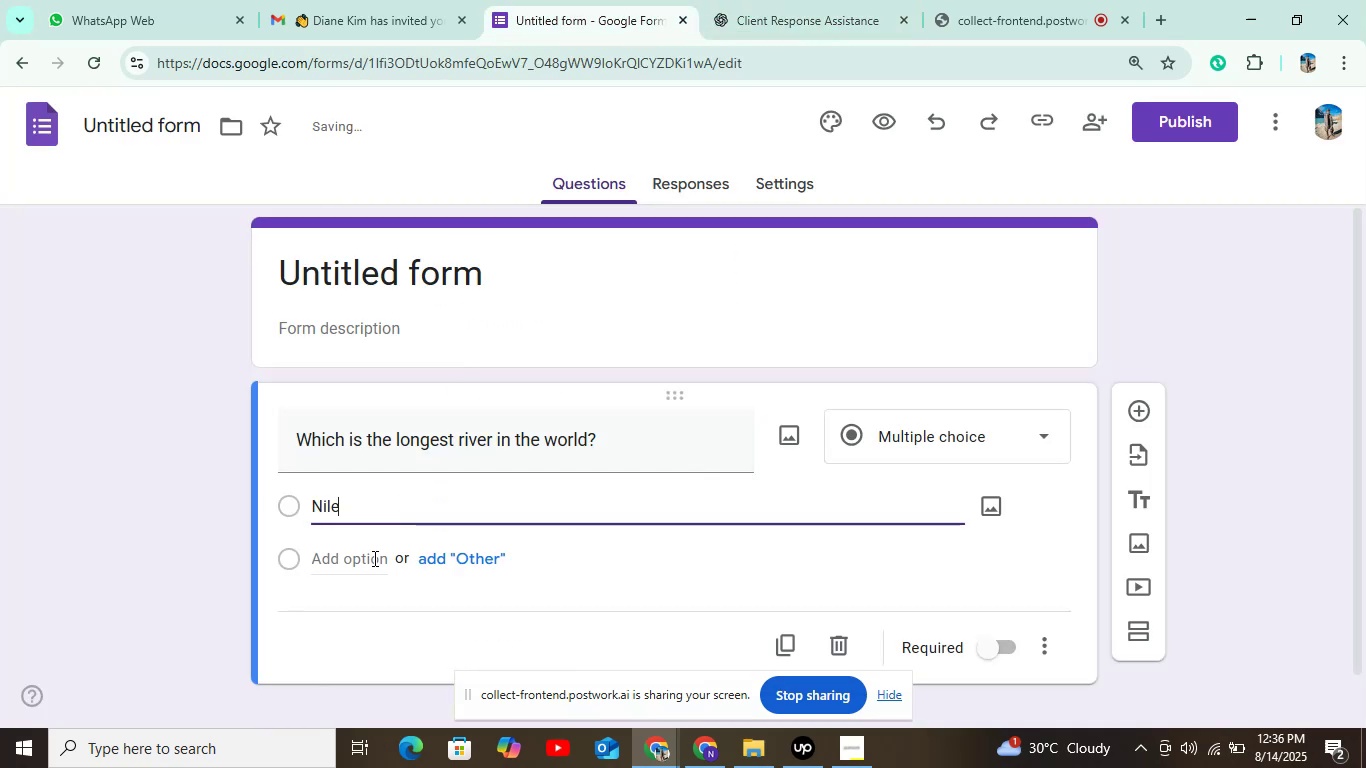 
left_click([371, 559])
 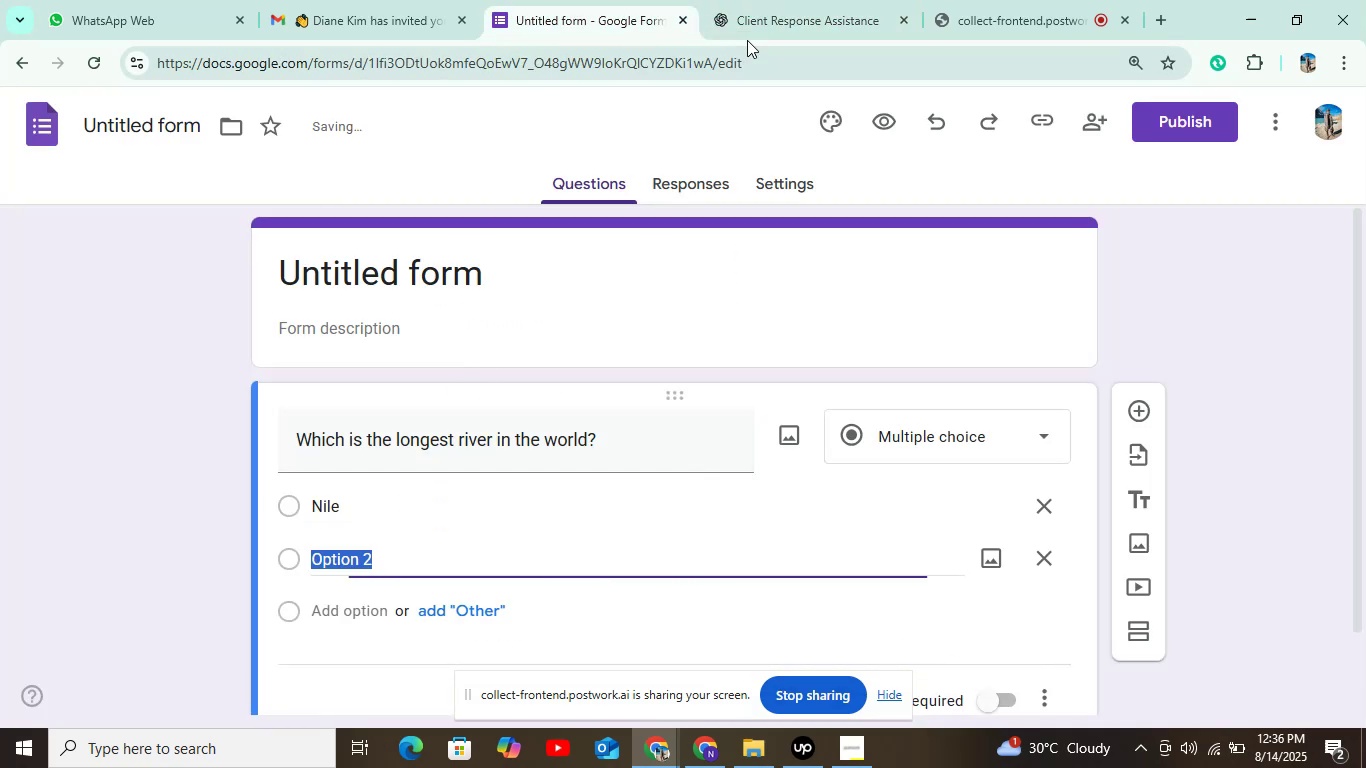 
left_click([774, 7])
 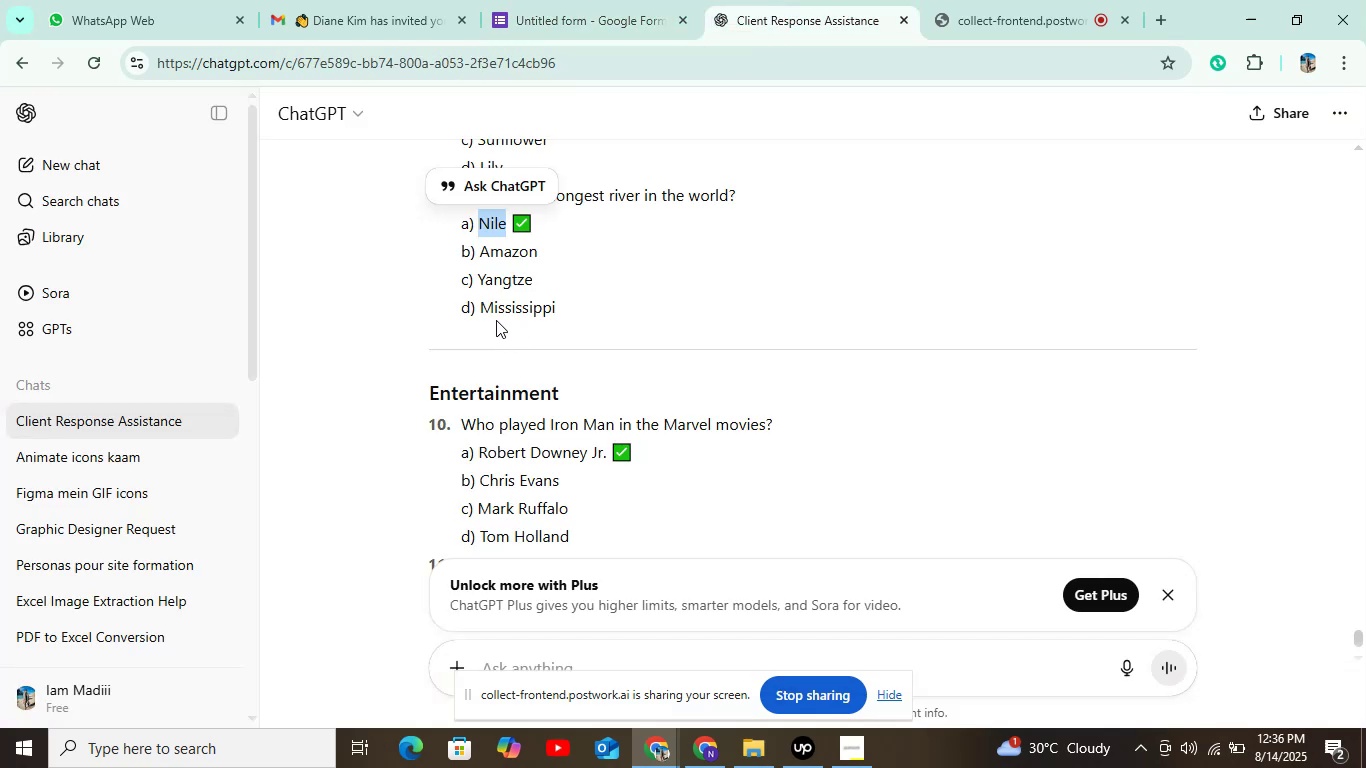 
left_click_drag(start_coordinate=[481, 253], to_coordinate=[634, 254])
 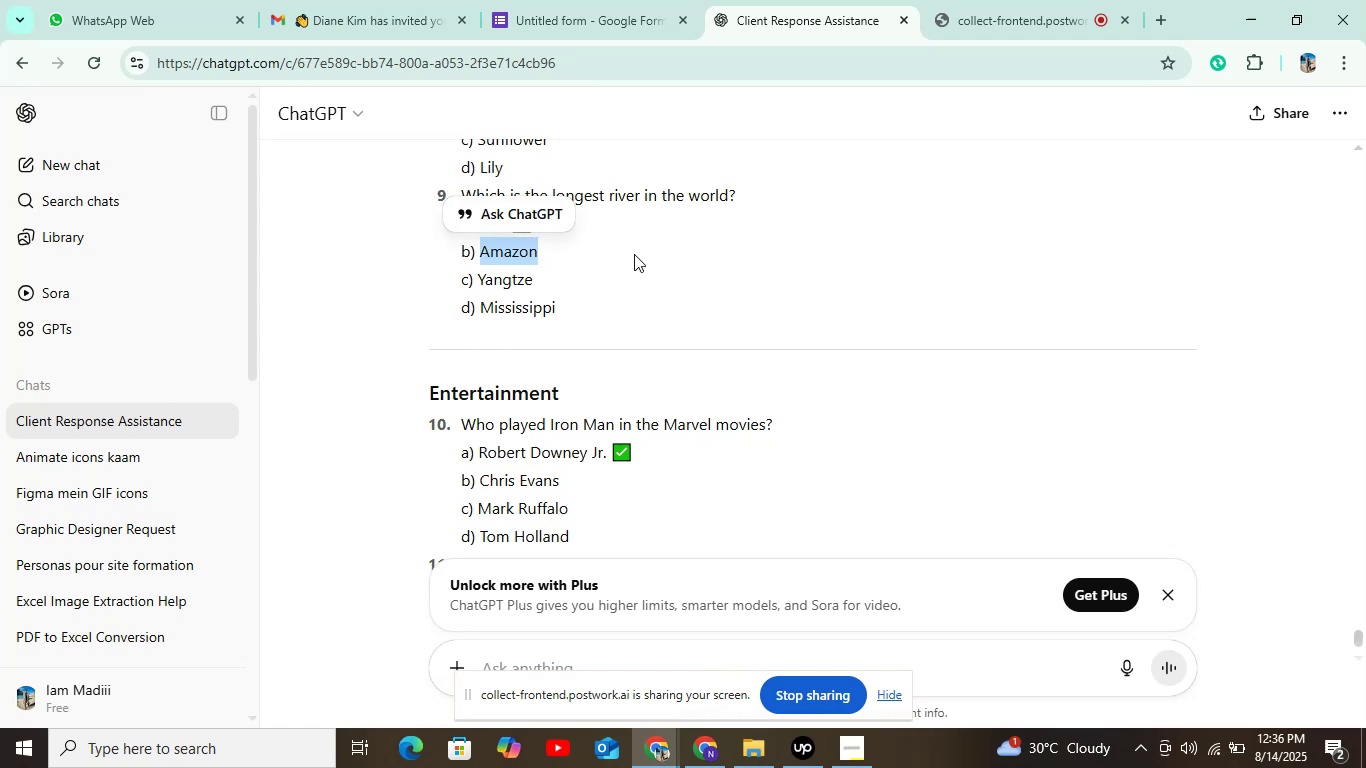 
key(Control+C)
 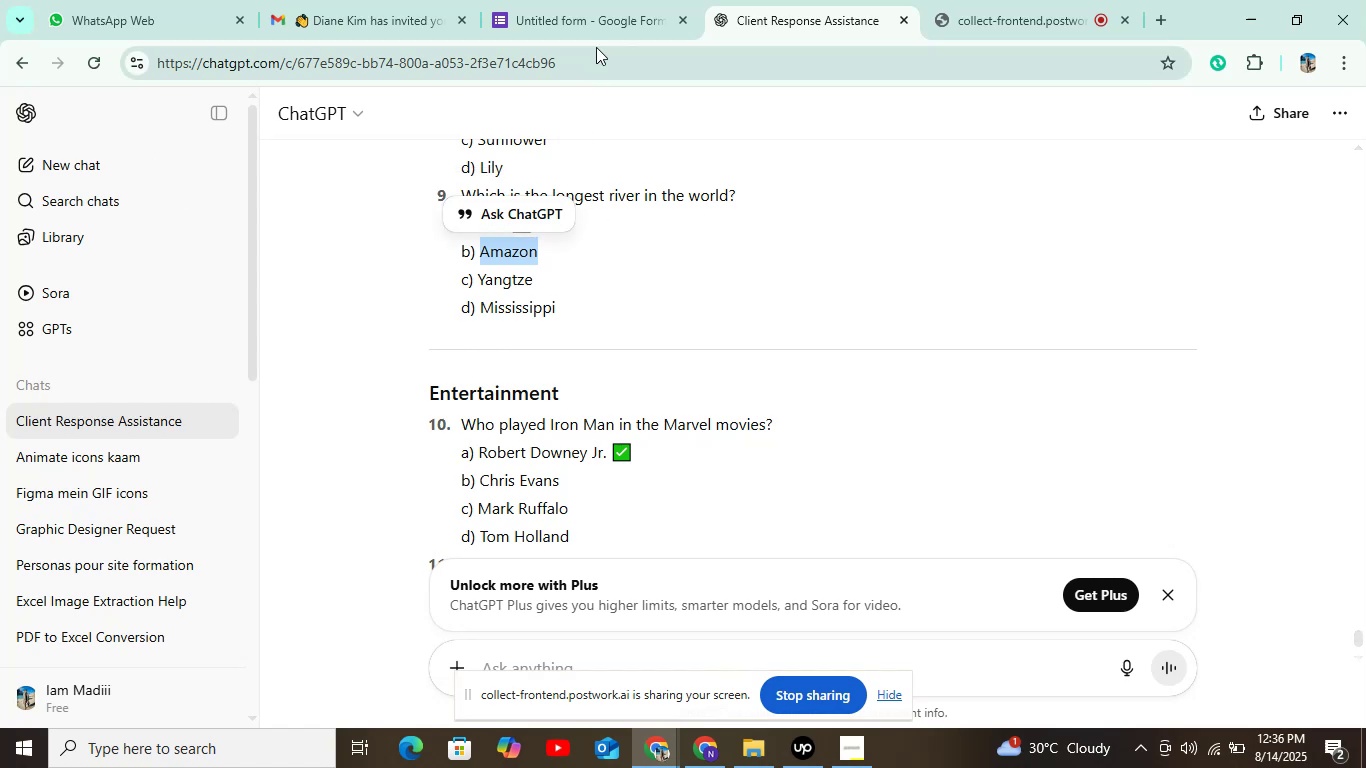 
left_click([601, 17])
 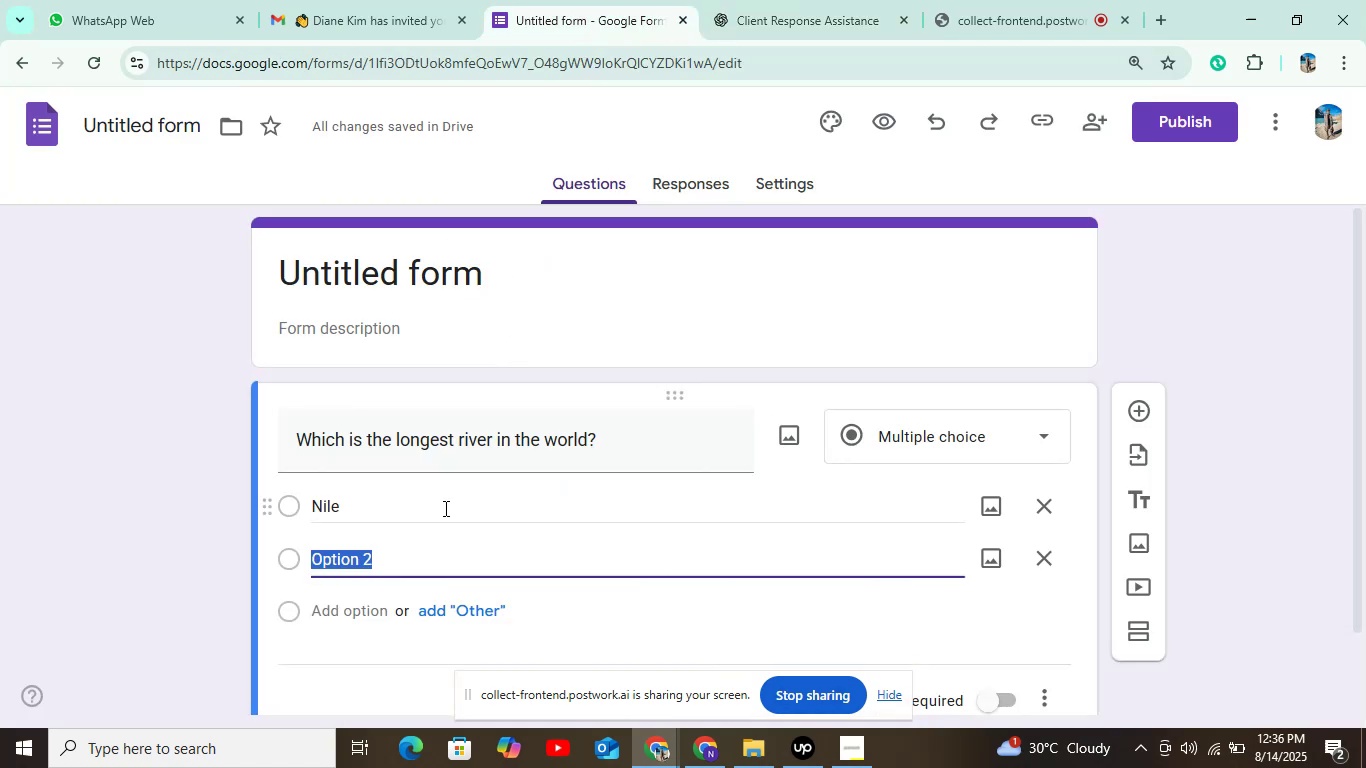 
key(Control+V)
 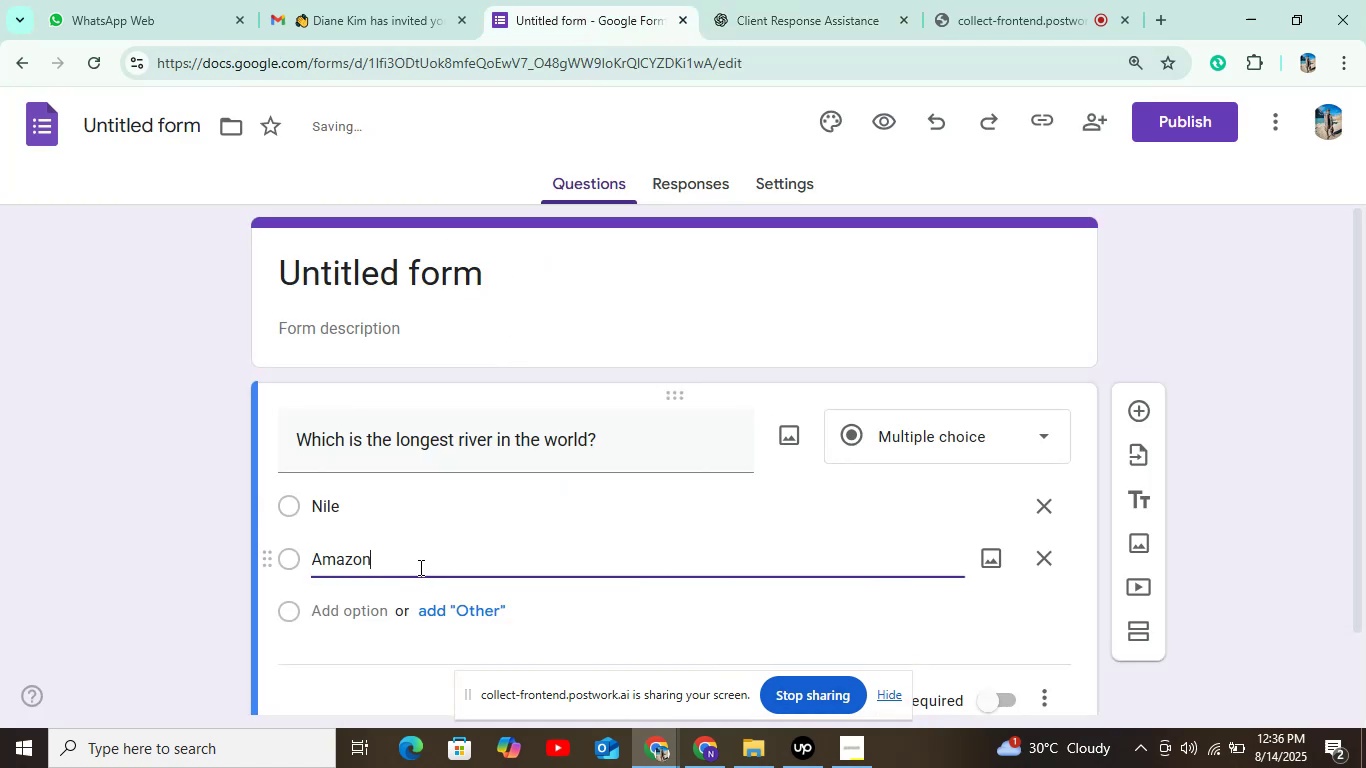 
scroll: coordinate [420, 549], scroll_direction: down, amount: 2.0
 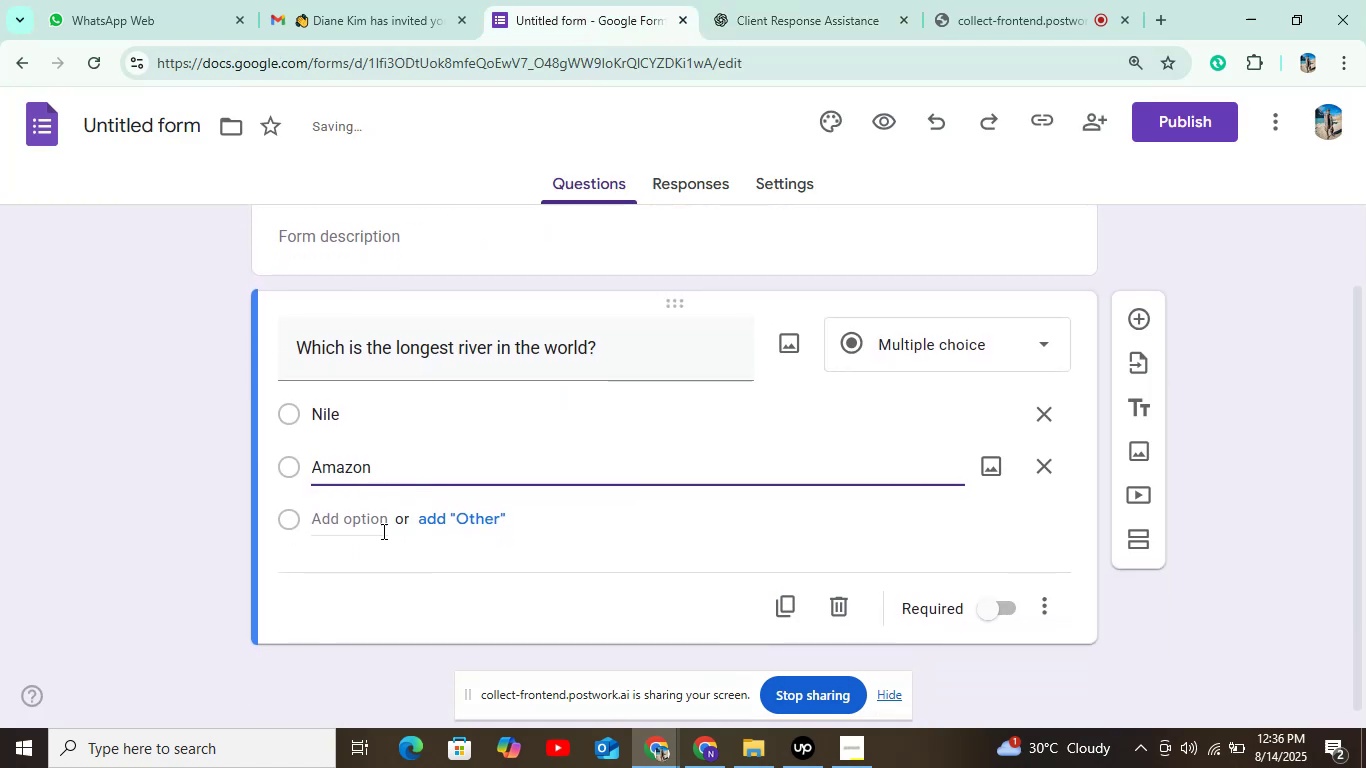 
left_click([367, 522])
 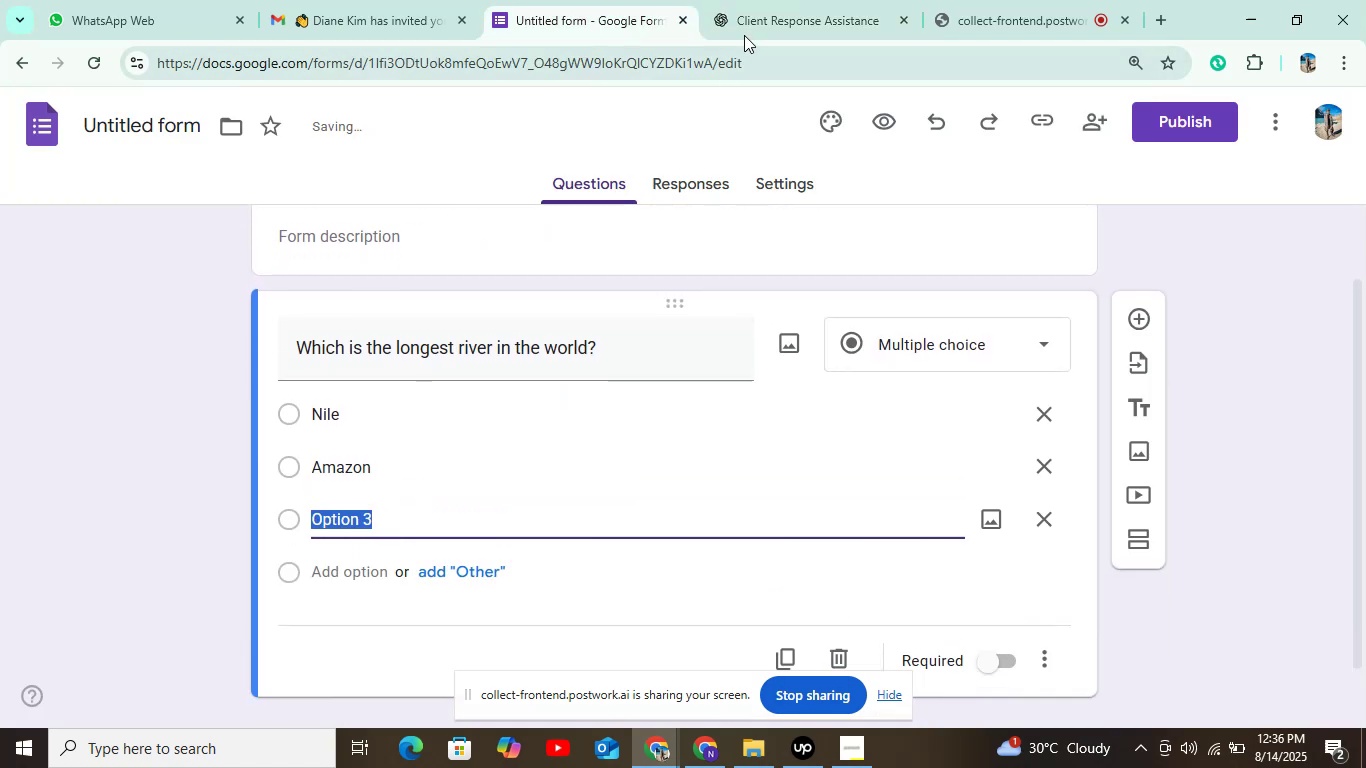 
left_click([750, 20])
 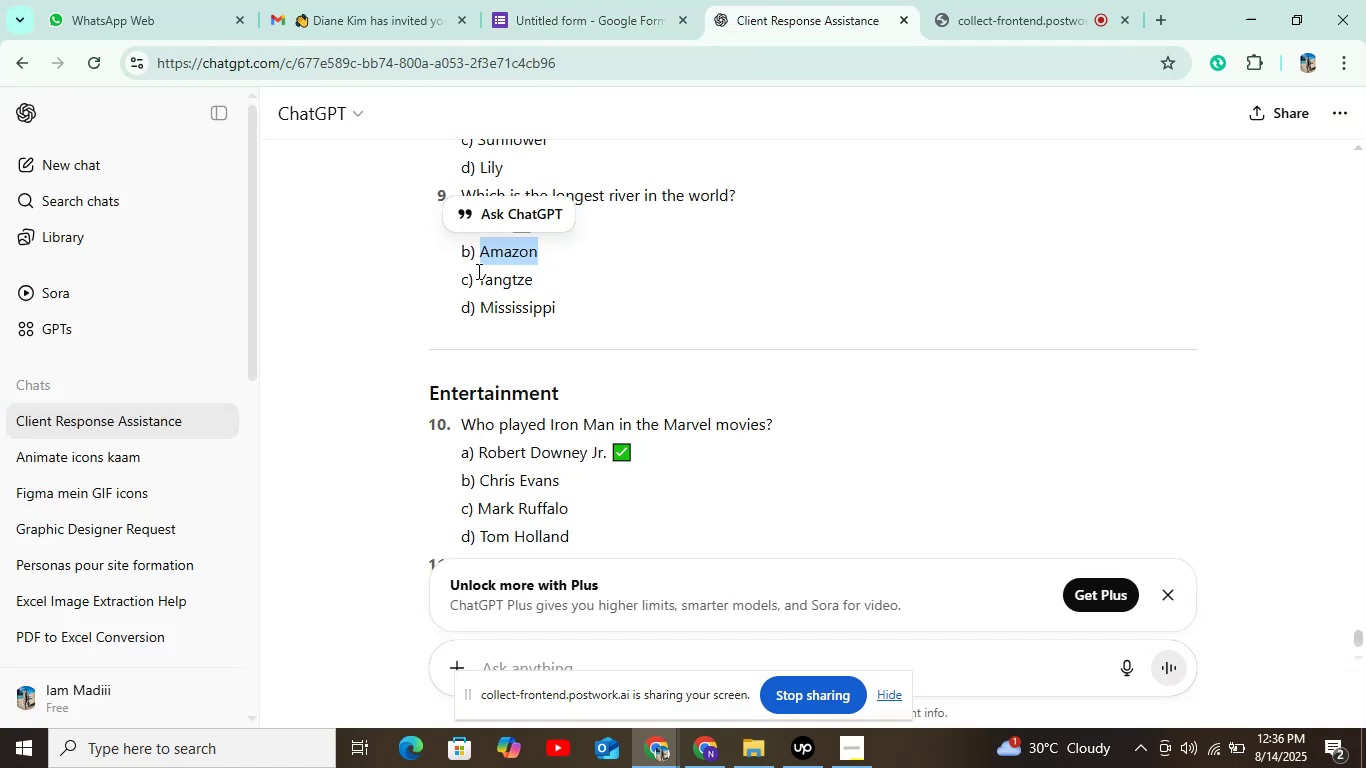 
left_click_drag(start_coordinate=[481, 282], to_coordinate=[574, 282])
 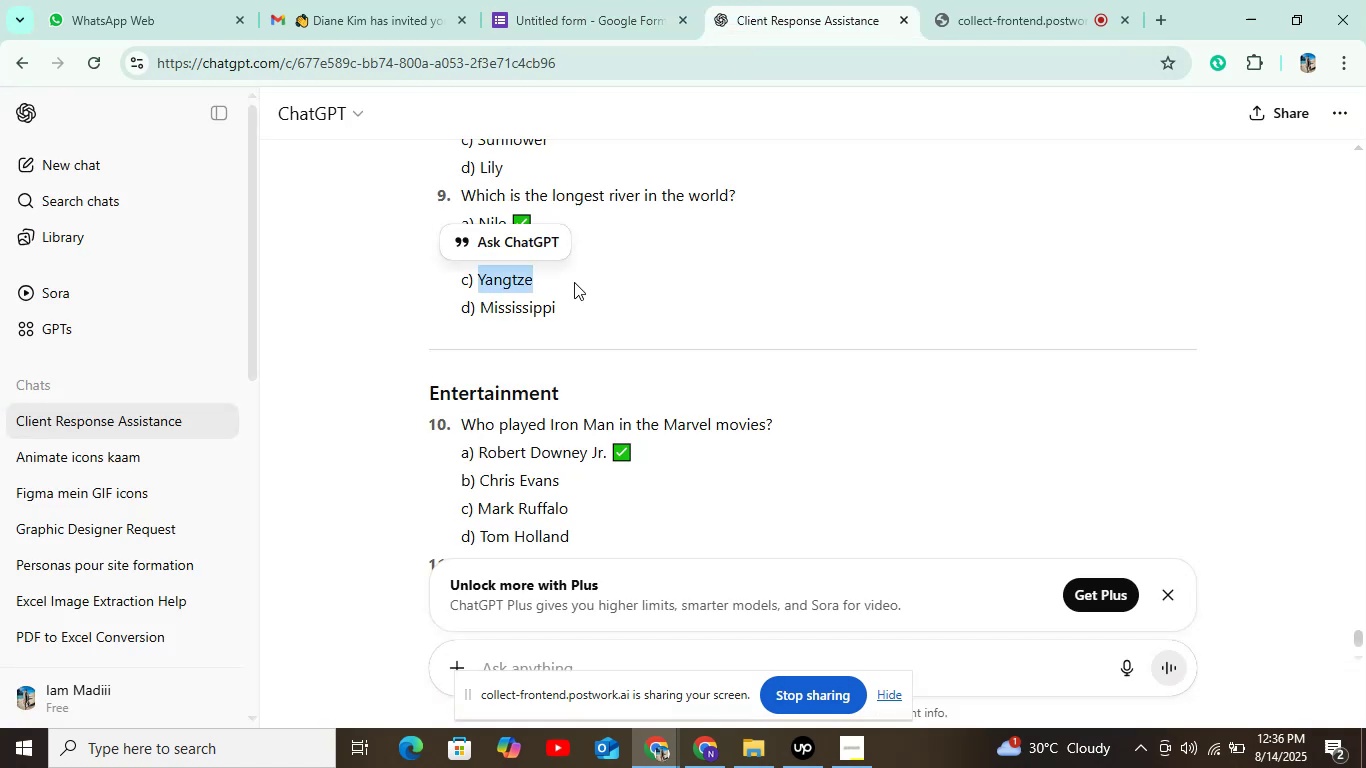 
key(Control+C)
 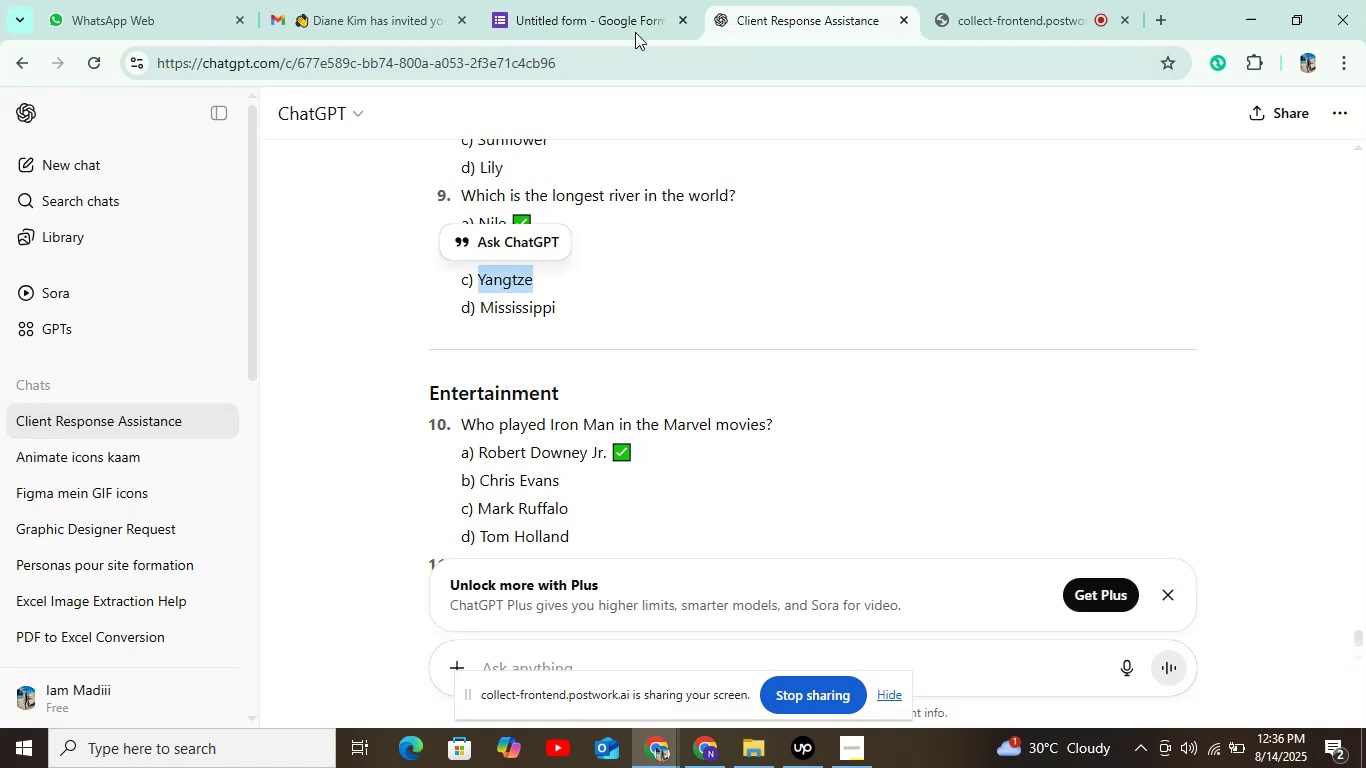 
left_click([626, 20])
 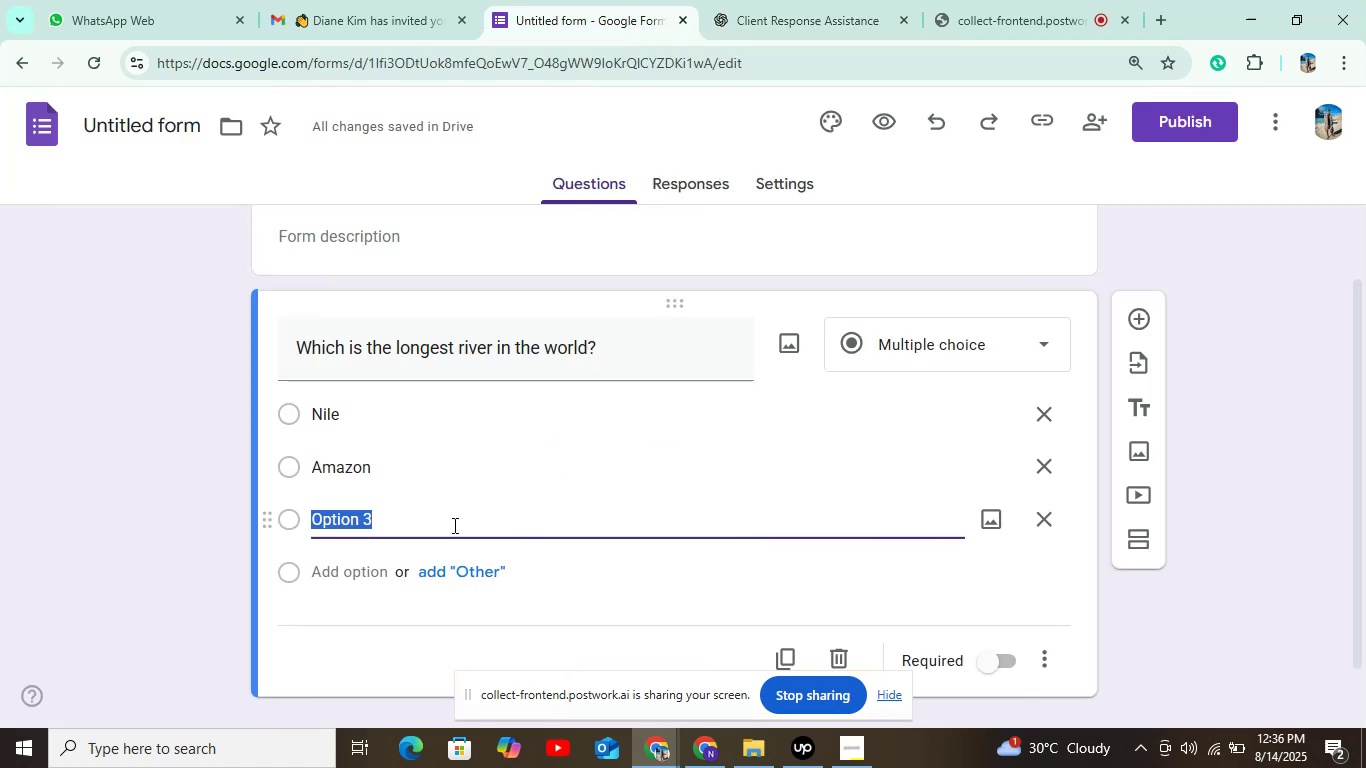 
key(Control+V)
 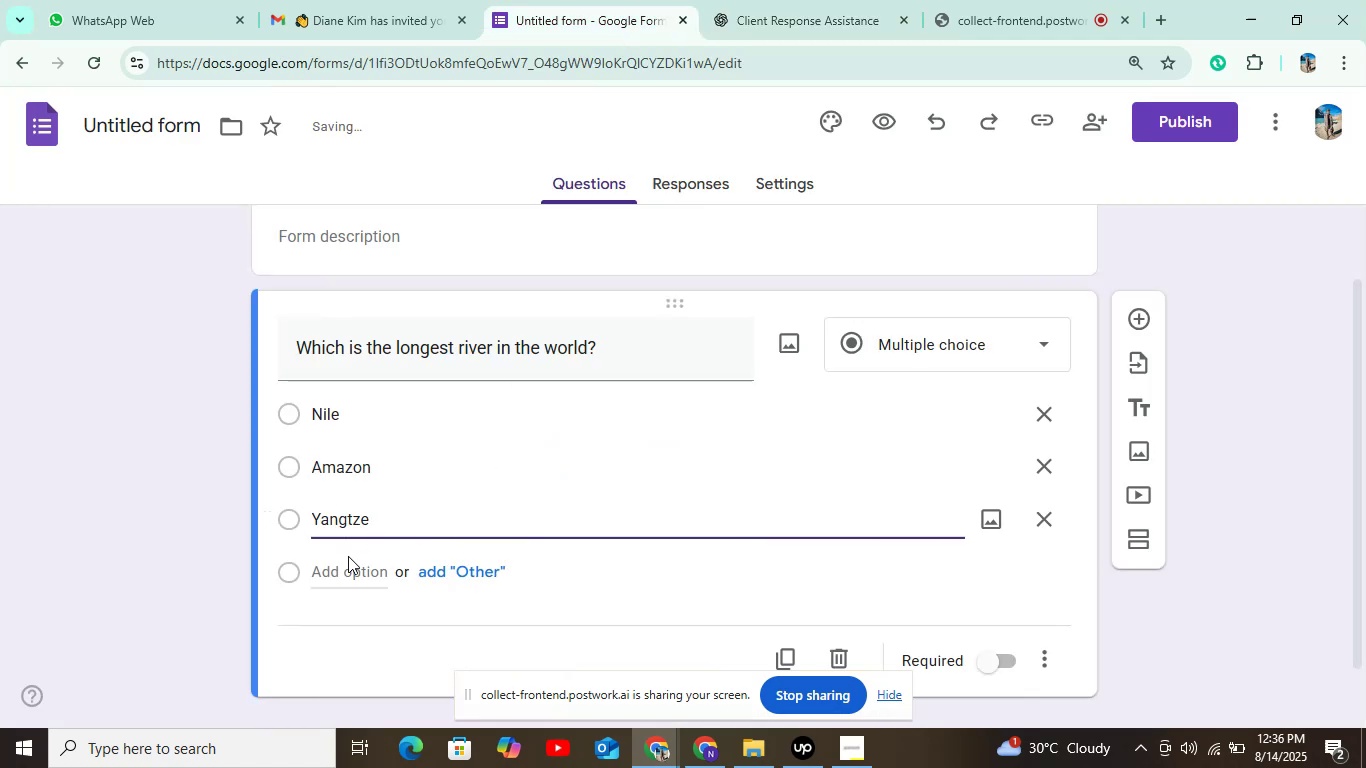 
left_click([348, 574])
 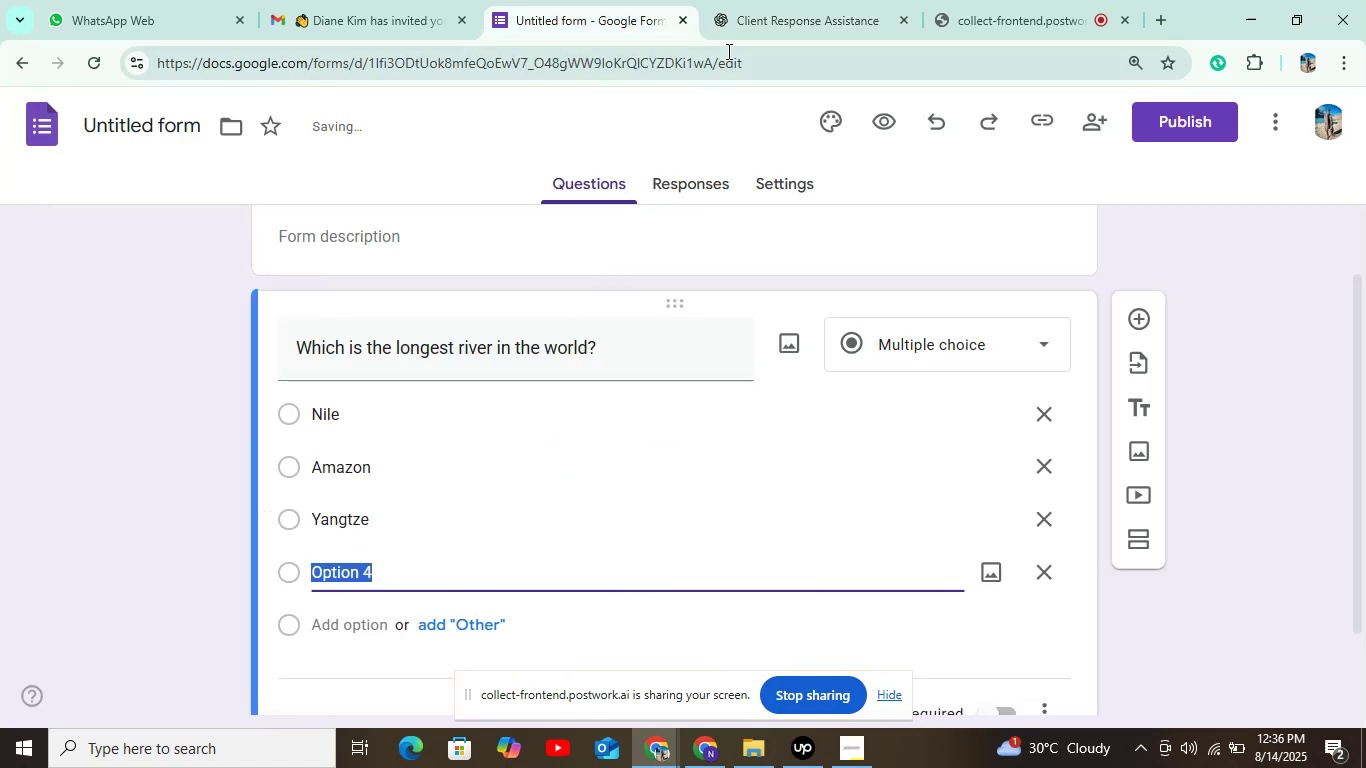 
left_click([746, 20])
 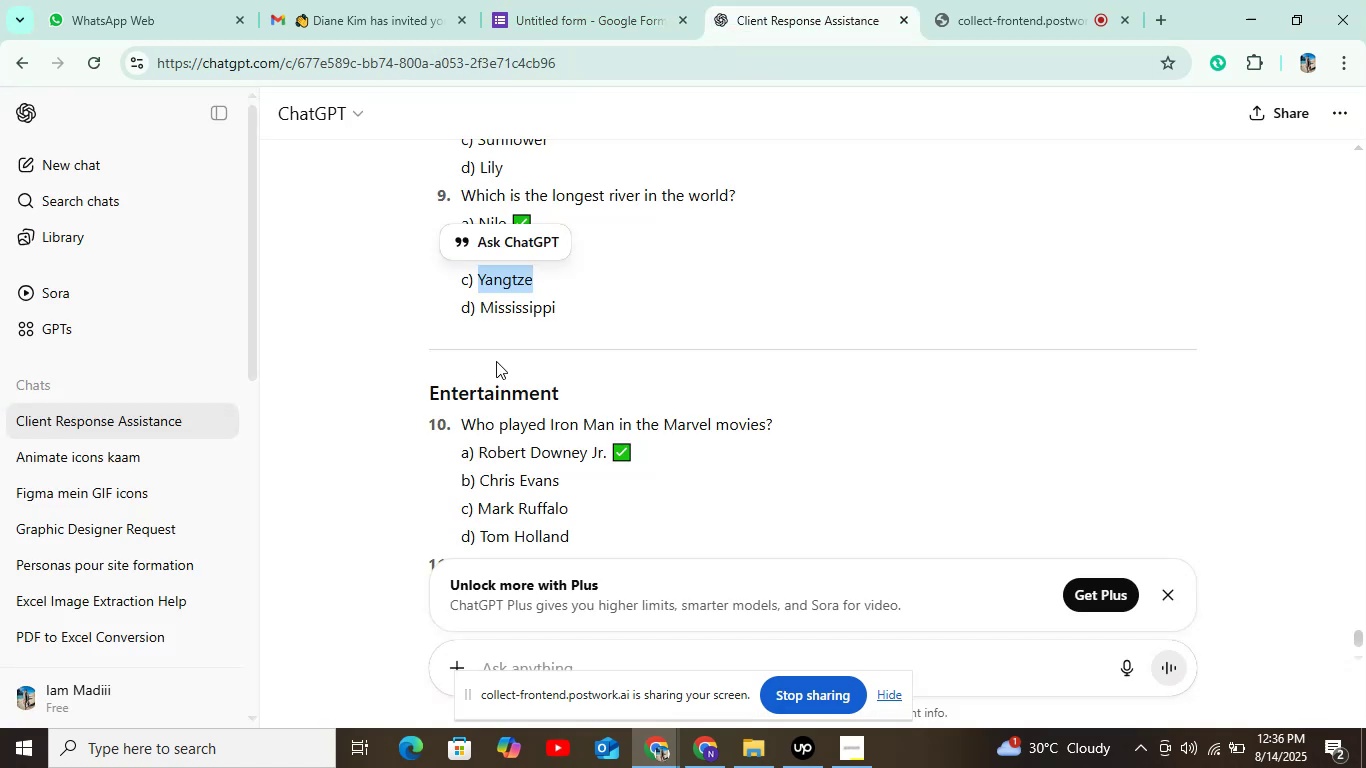 
left_click_drag(start_coordinate=[476, 315], to_coordinate=[592, 312])
 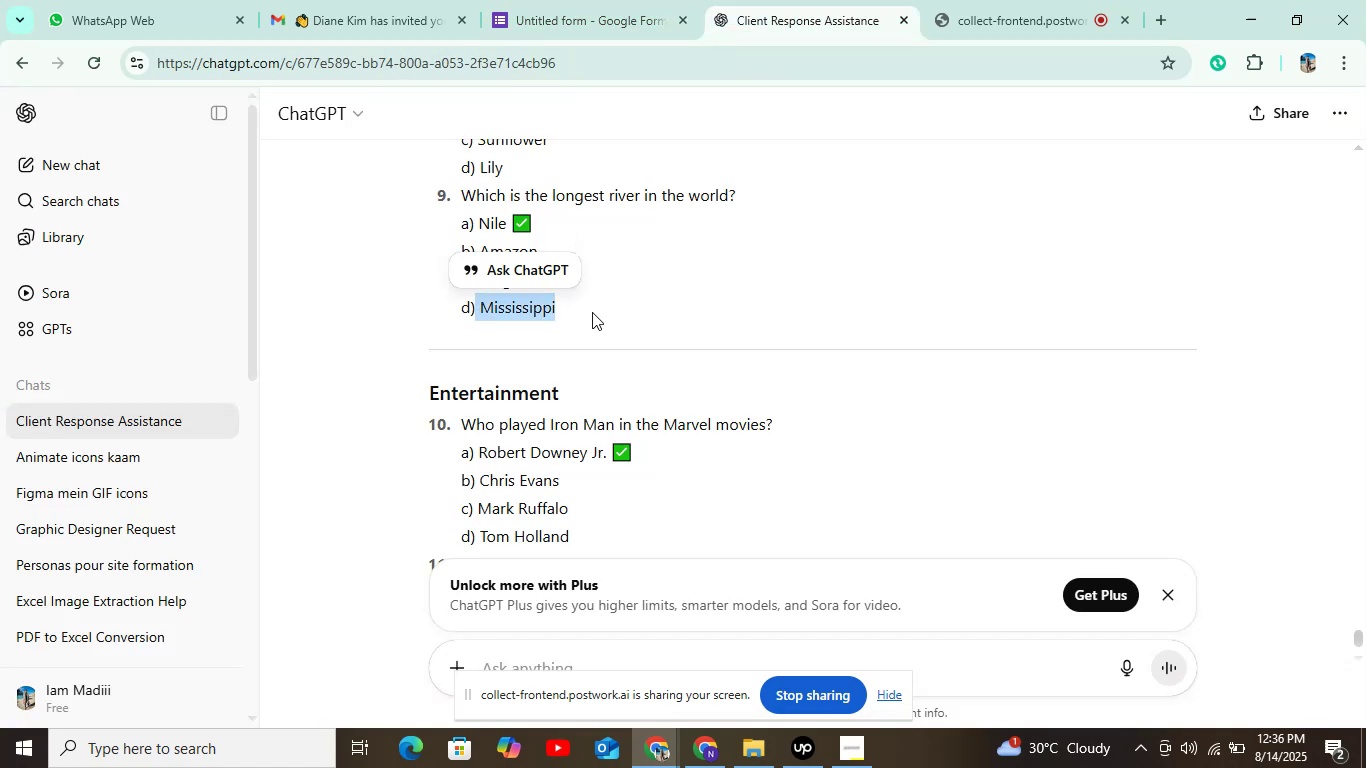 
key(Control+C)
 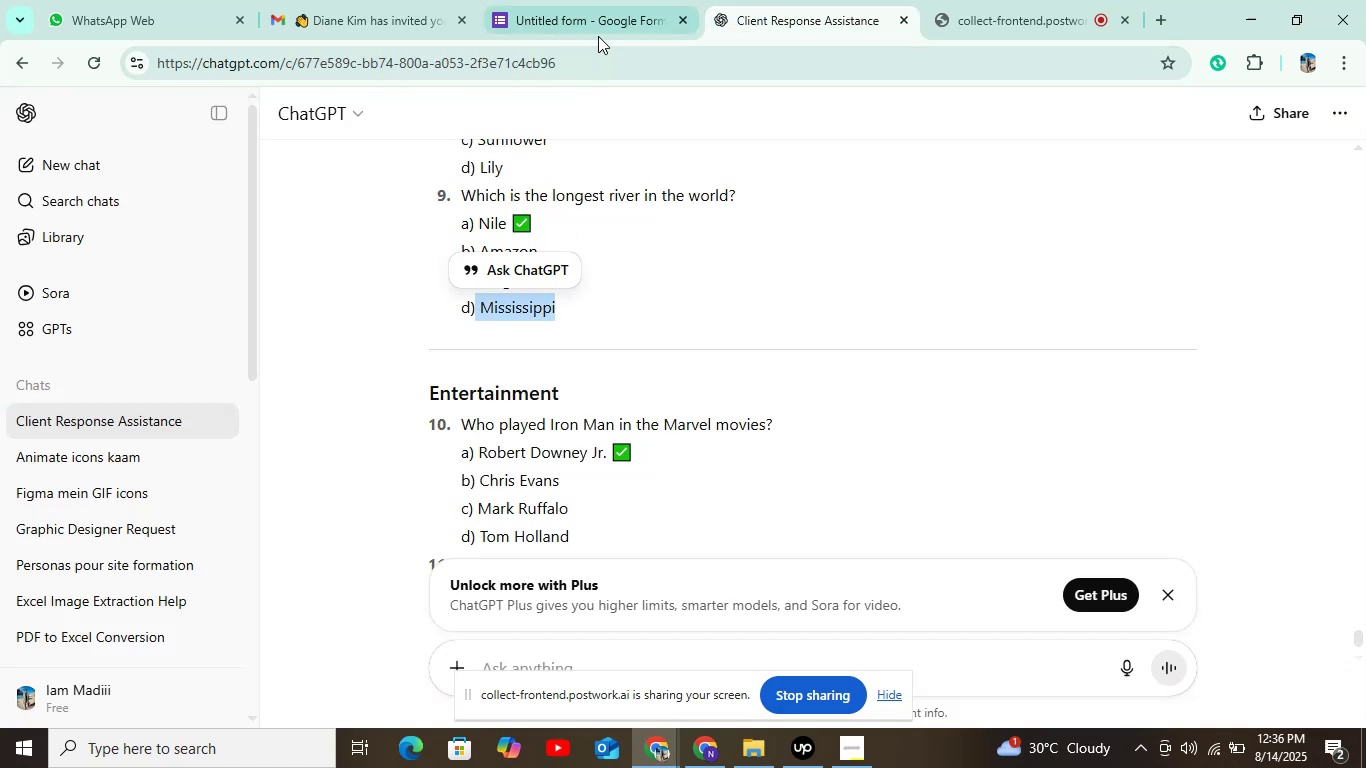 
left_click([598, 36])
 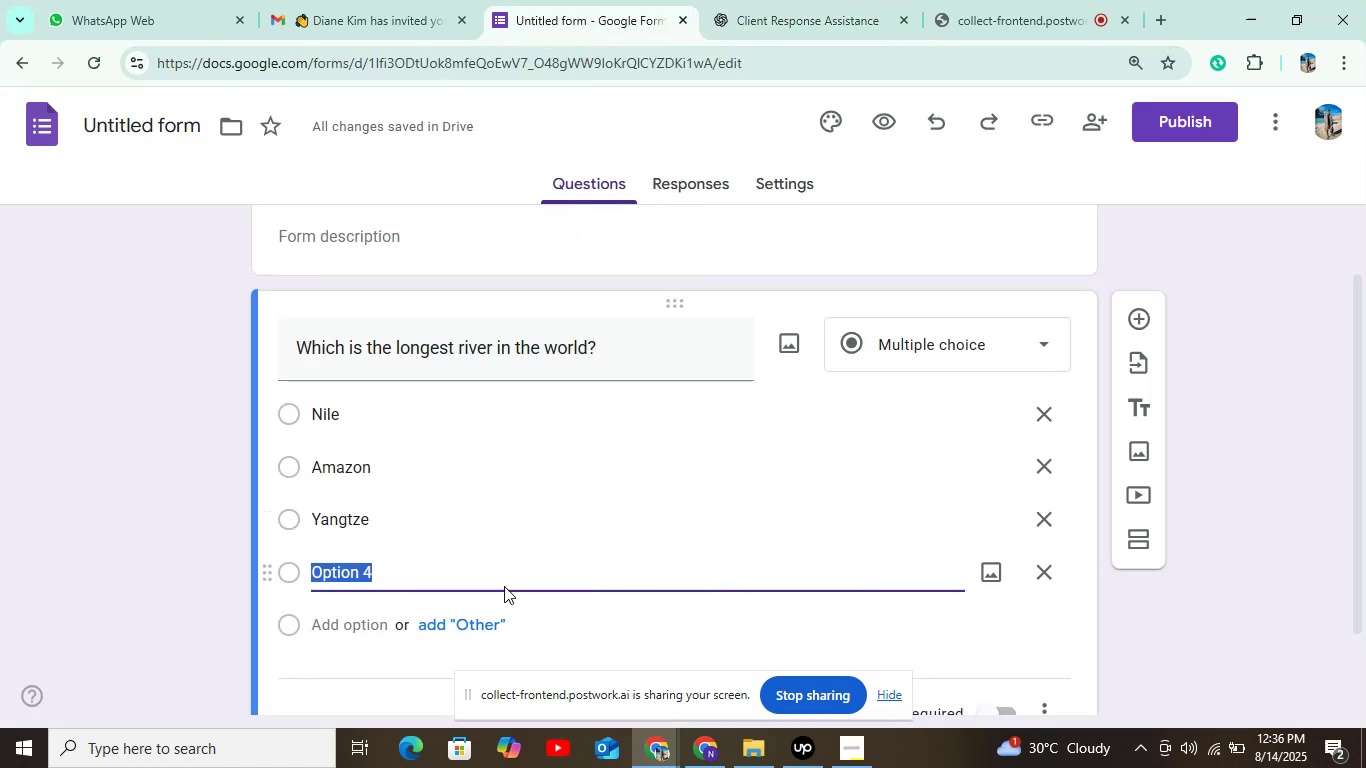 
key(Control+V)
 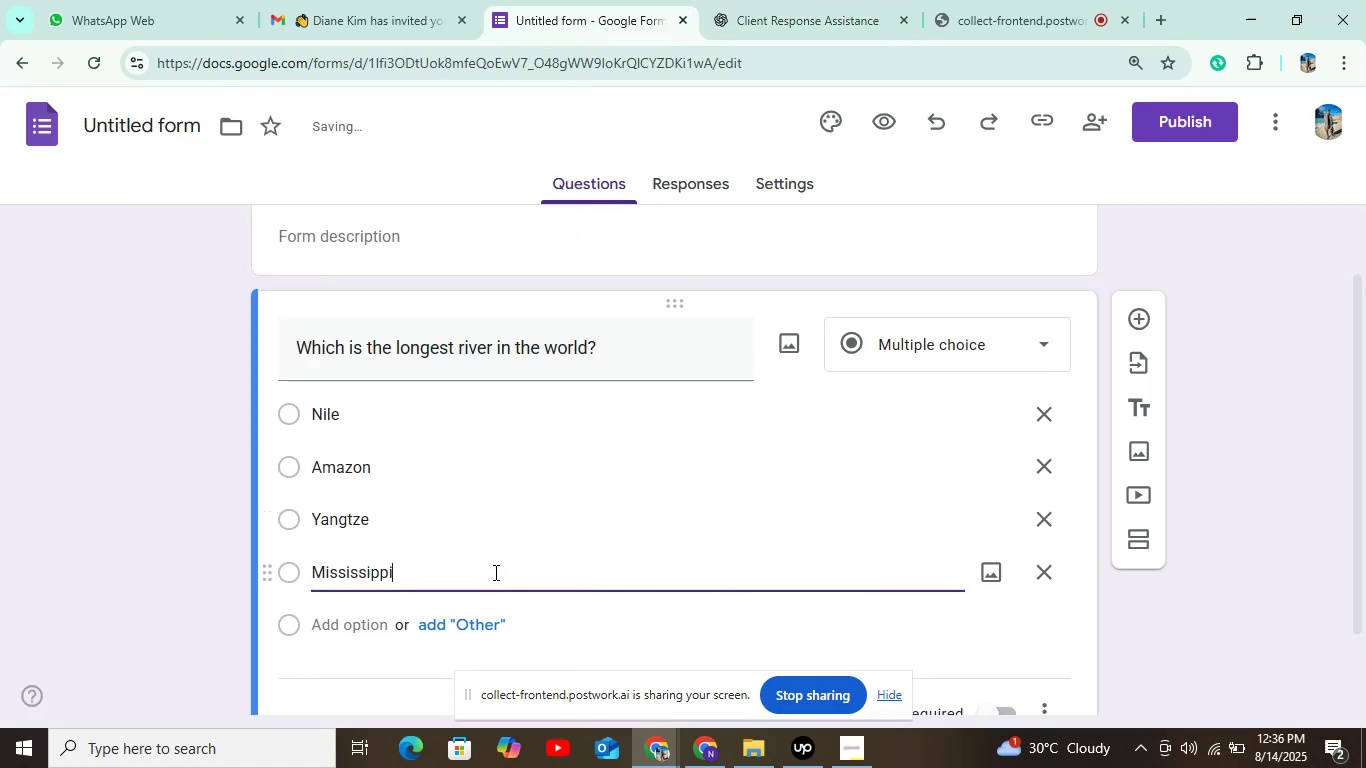 
scroll: coordinate [493, 556], scroll_direction: down, amount: 3.0
 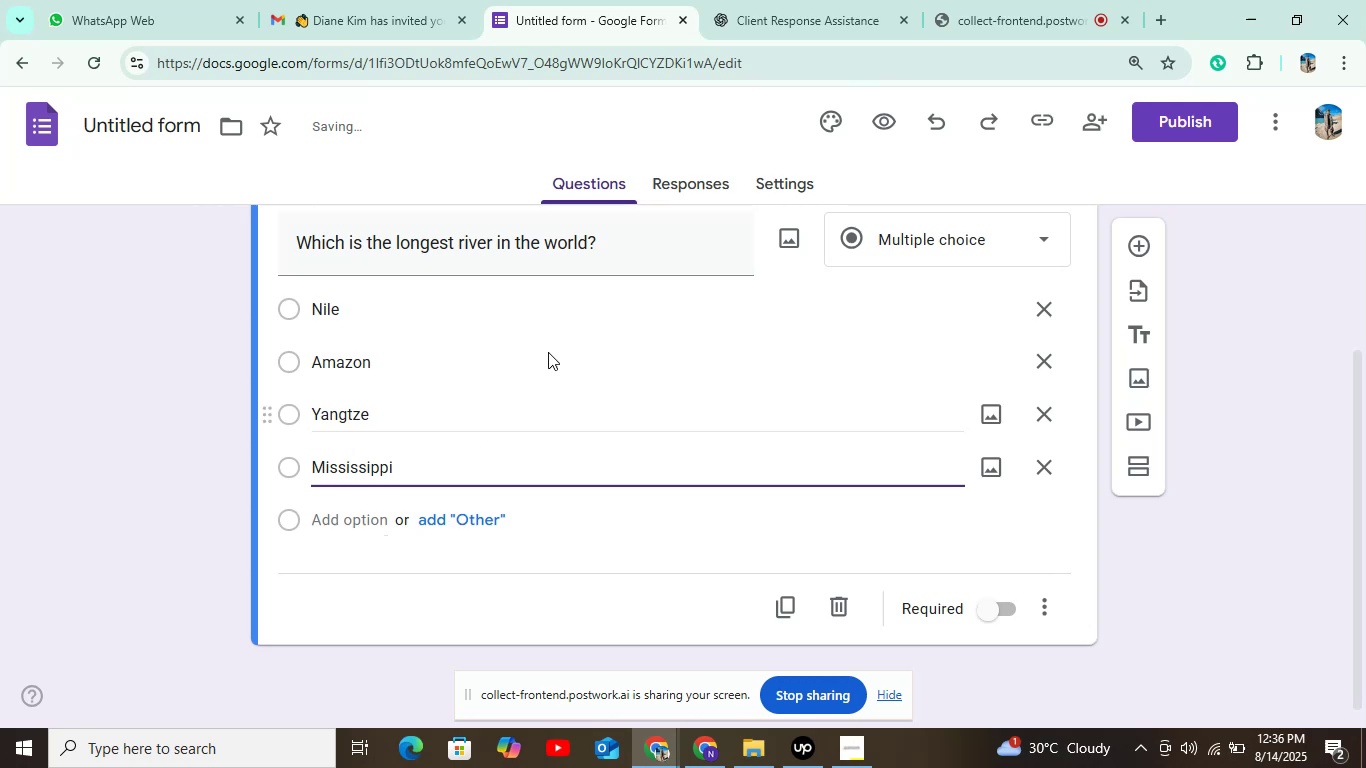 
left_click([786, 175])
 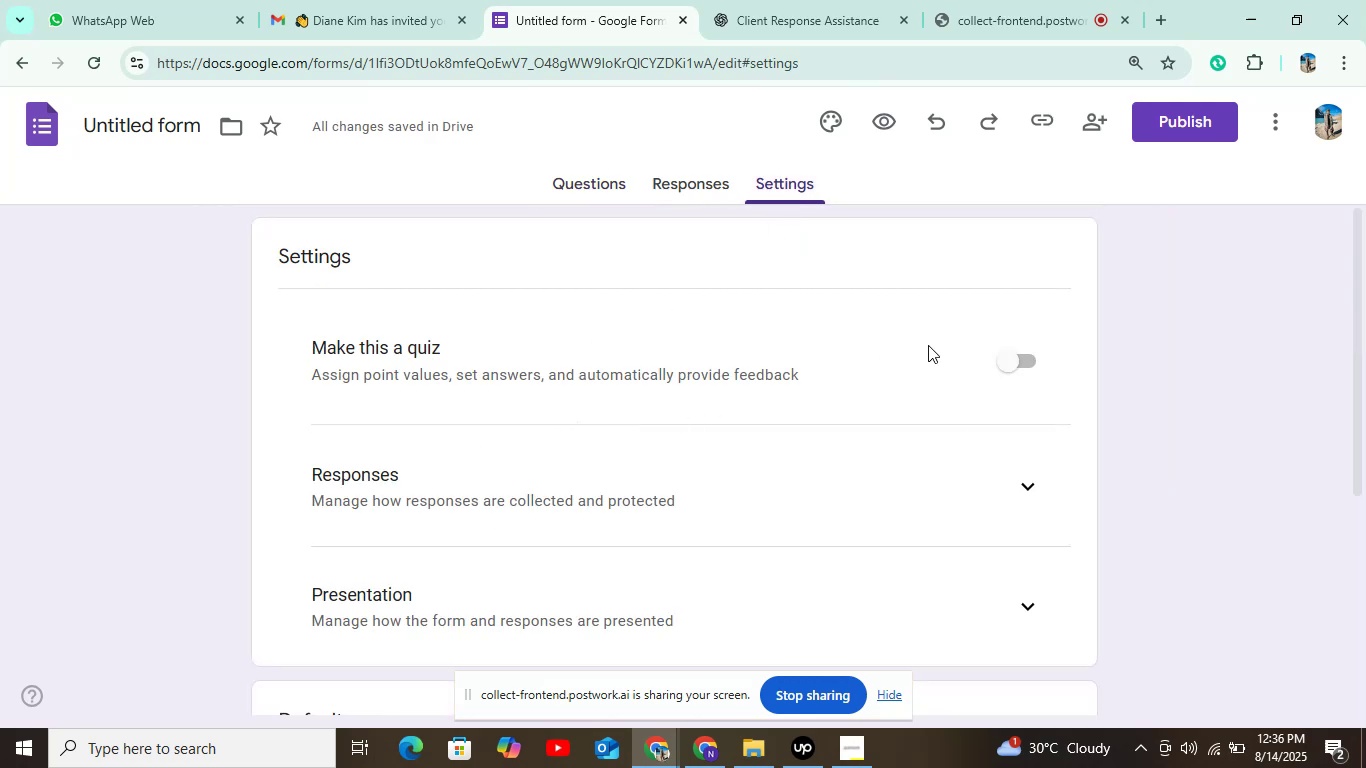 
left_click([1033, 368])
 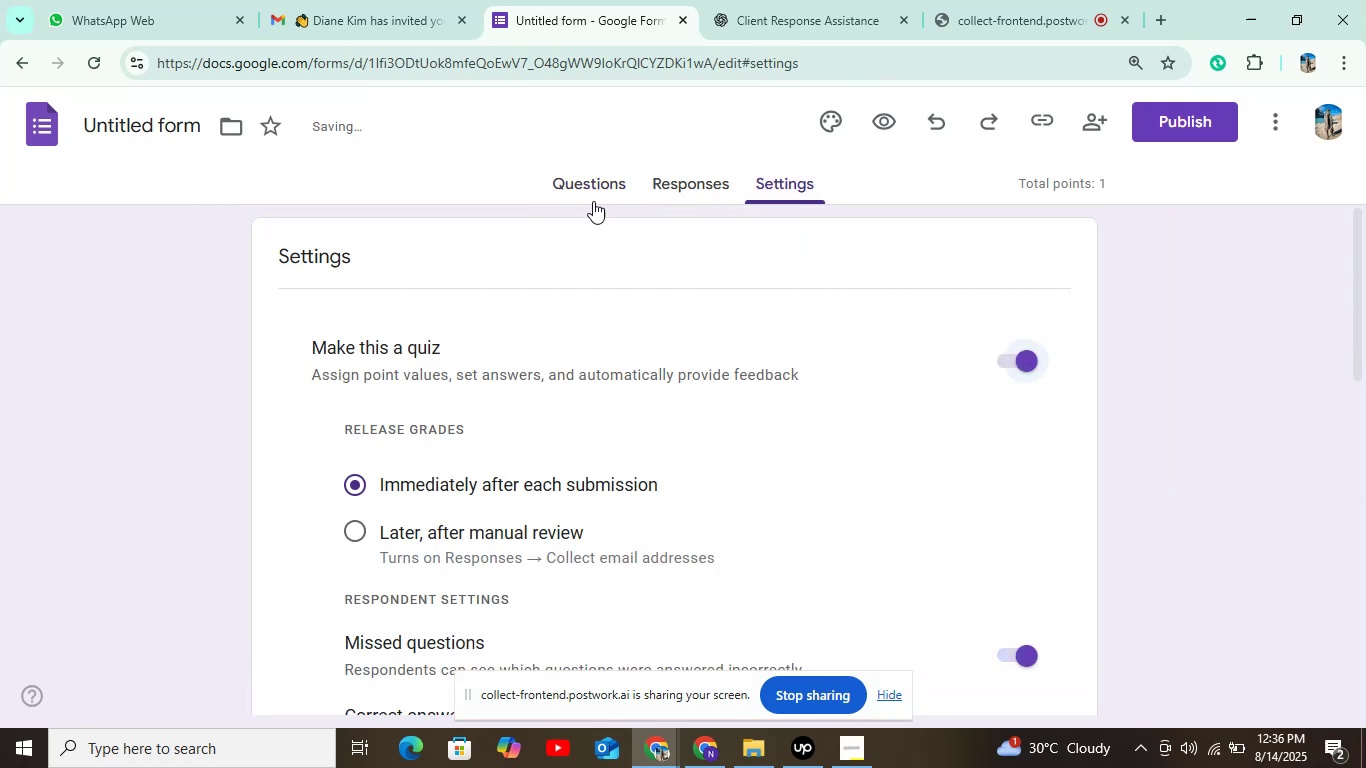 
left_click([594, 196])
 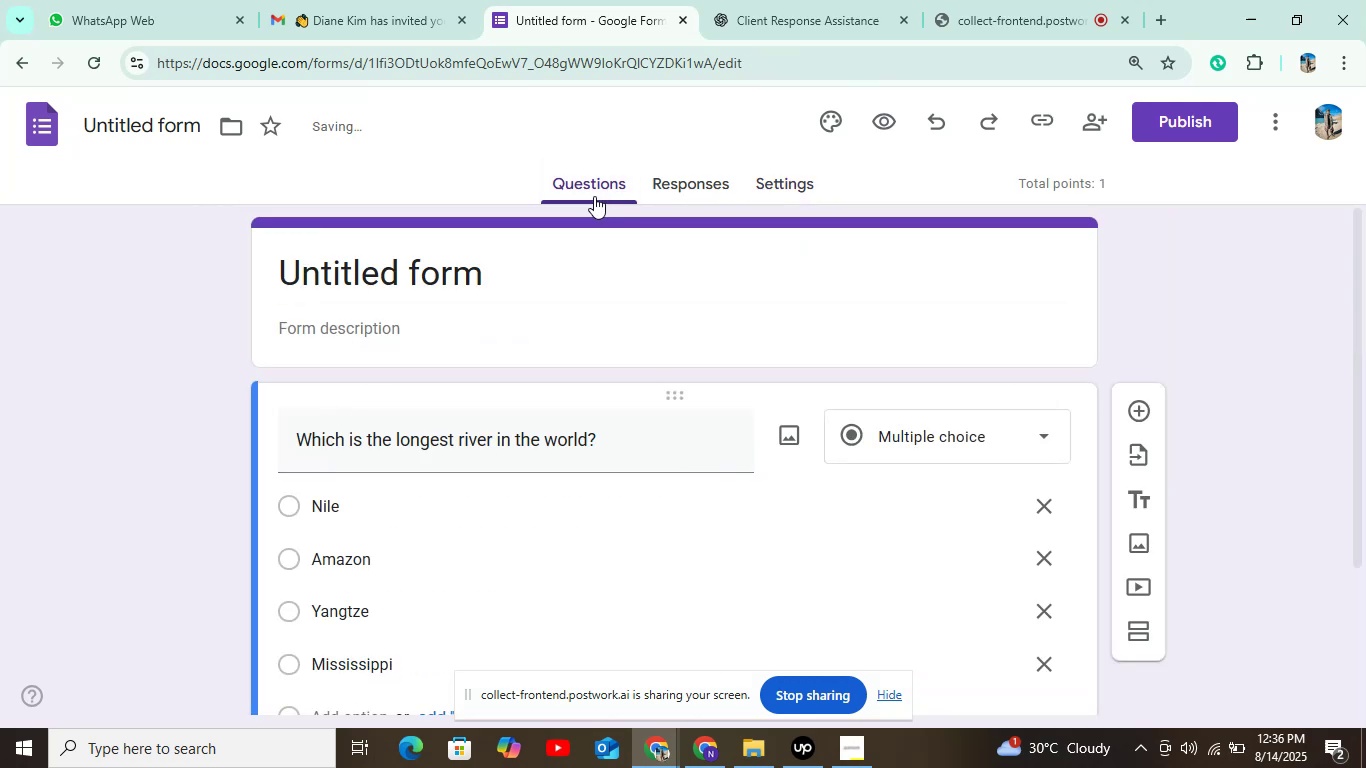 
scroll: coordinate [600, 348], scroll_direction: down, amount: 2.0
 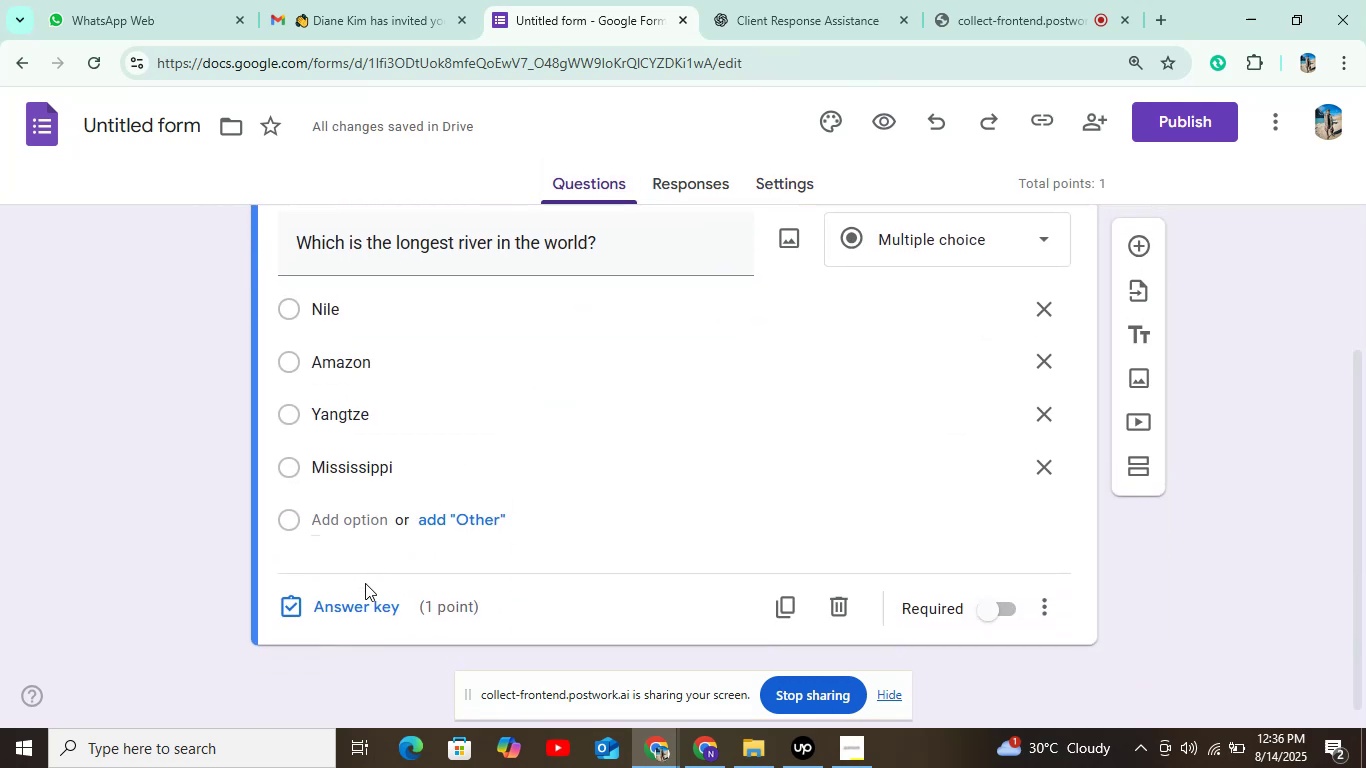 
left_click([354, 599])
 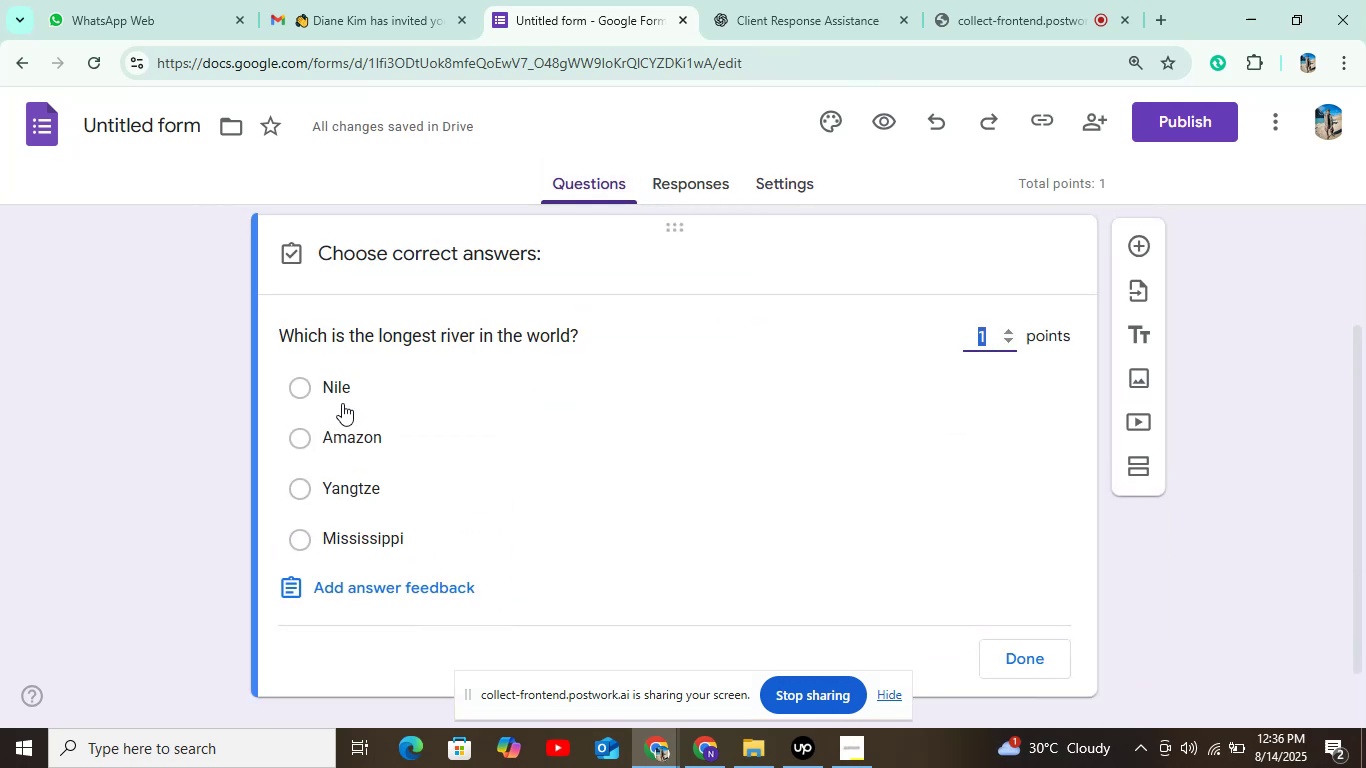 
left_click([325, 394])
 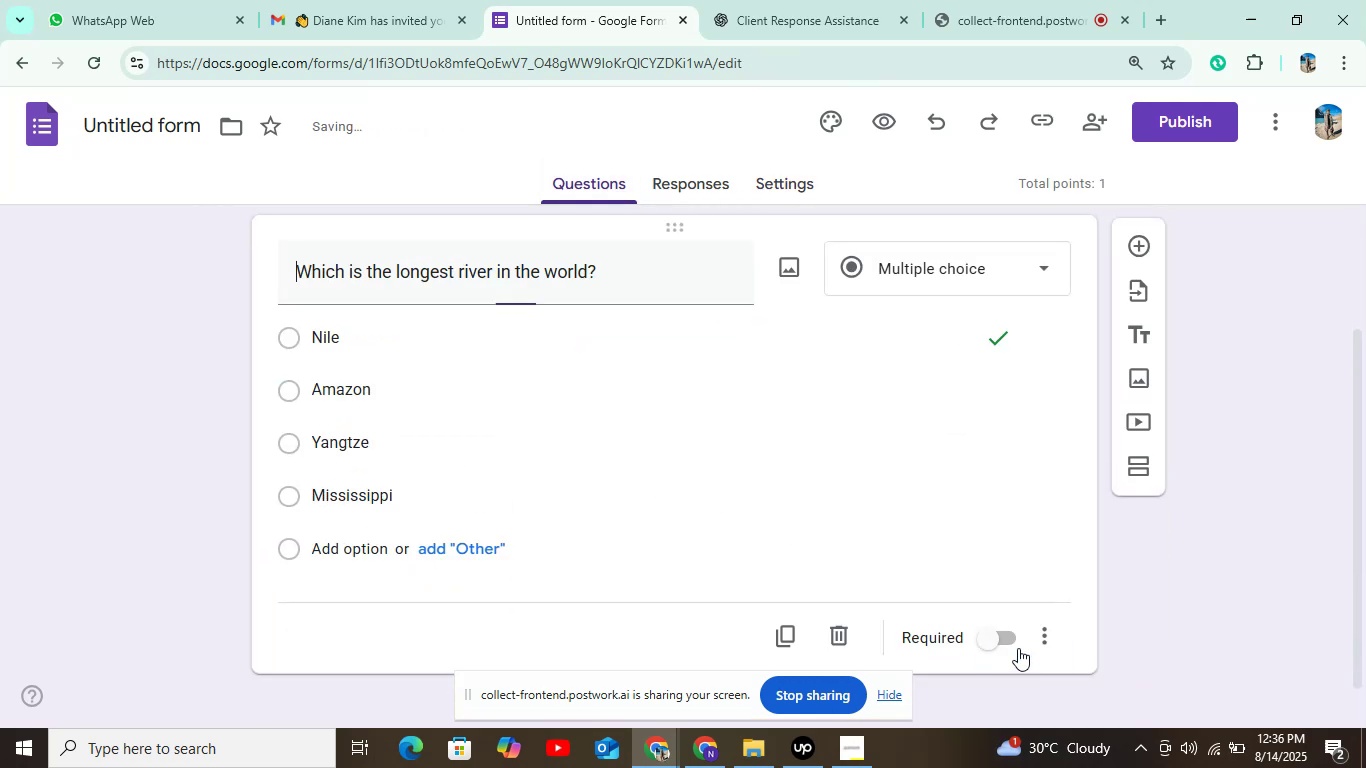 
scroll: coordinate [1001, 645], scroll_direction: down, amount: 2.0
 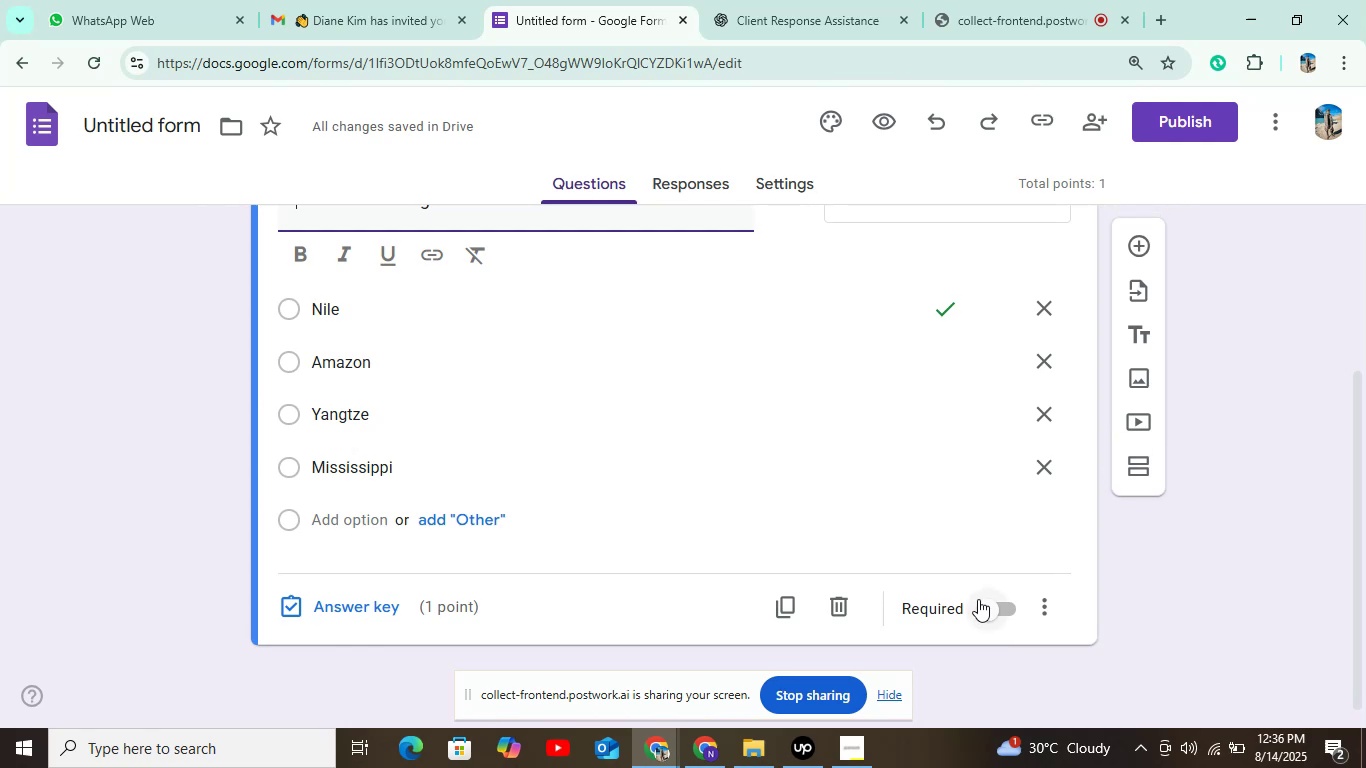 
left_click([1003, 607])
 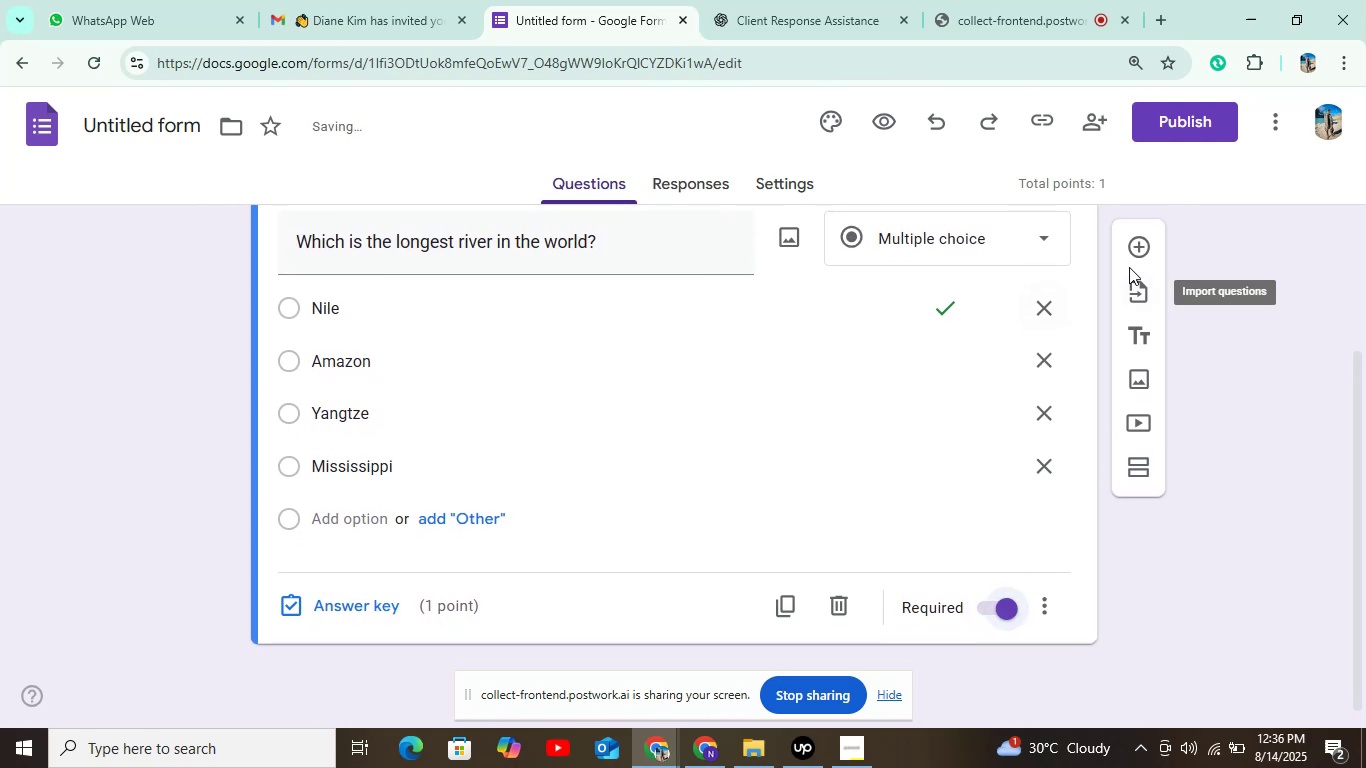 
left_click([1134, 254])
 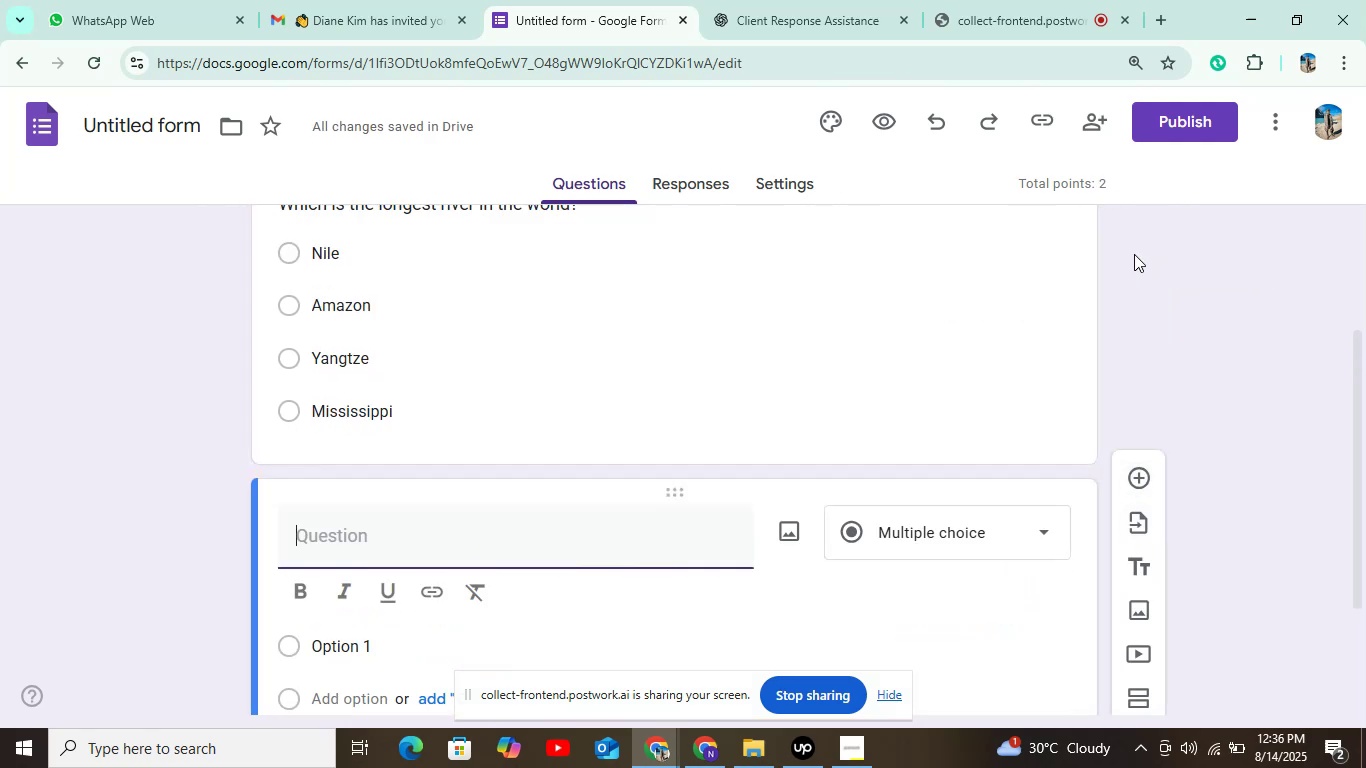 
scroll: coordinate [847, 302], scroll_direction: down, amount: 3.0
 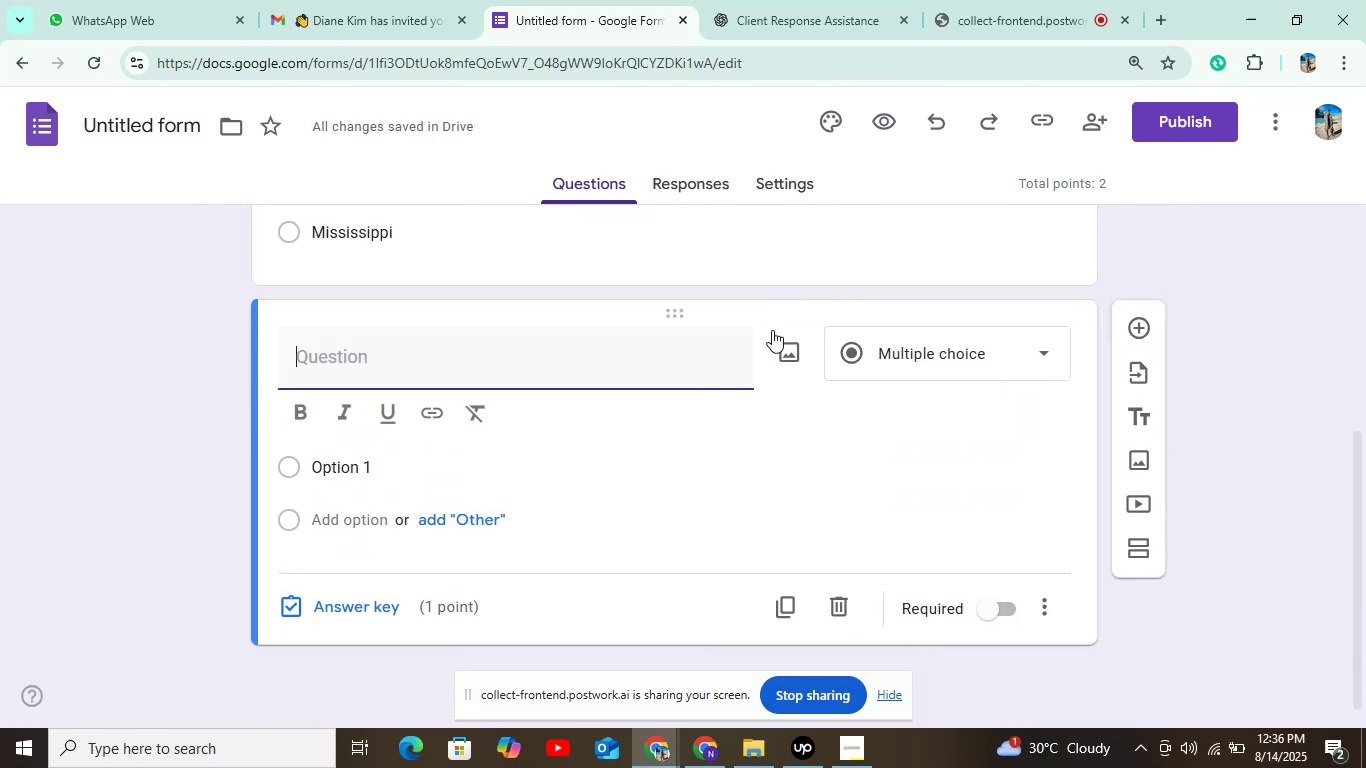 
scroll: coordinate [766, 317], scroll_direction: up, amount: 2.0
 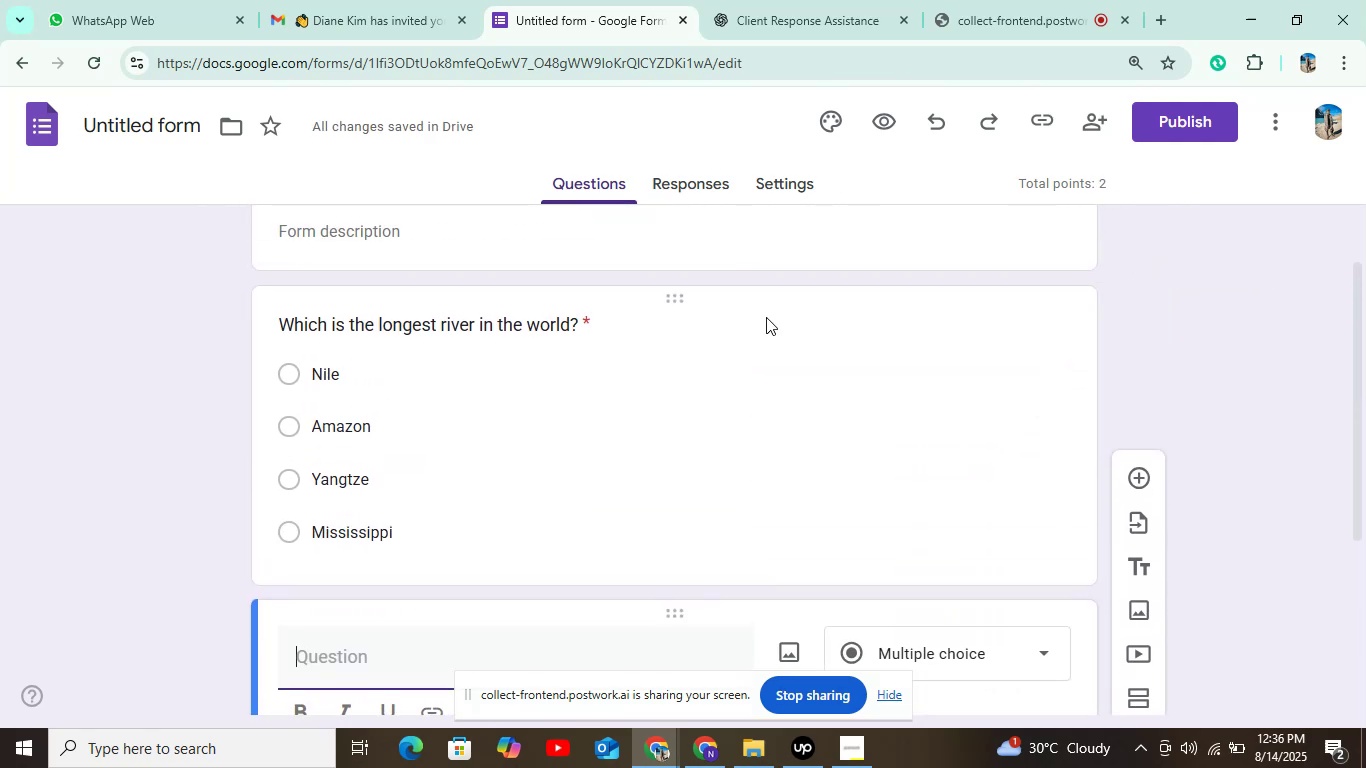 
scroll: coordinate [766, 317], scroll_direction: down, amount: 3.0
 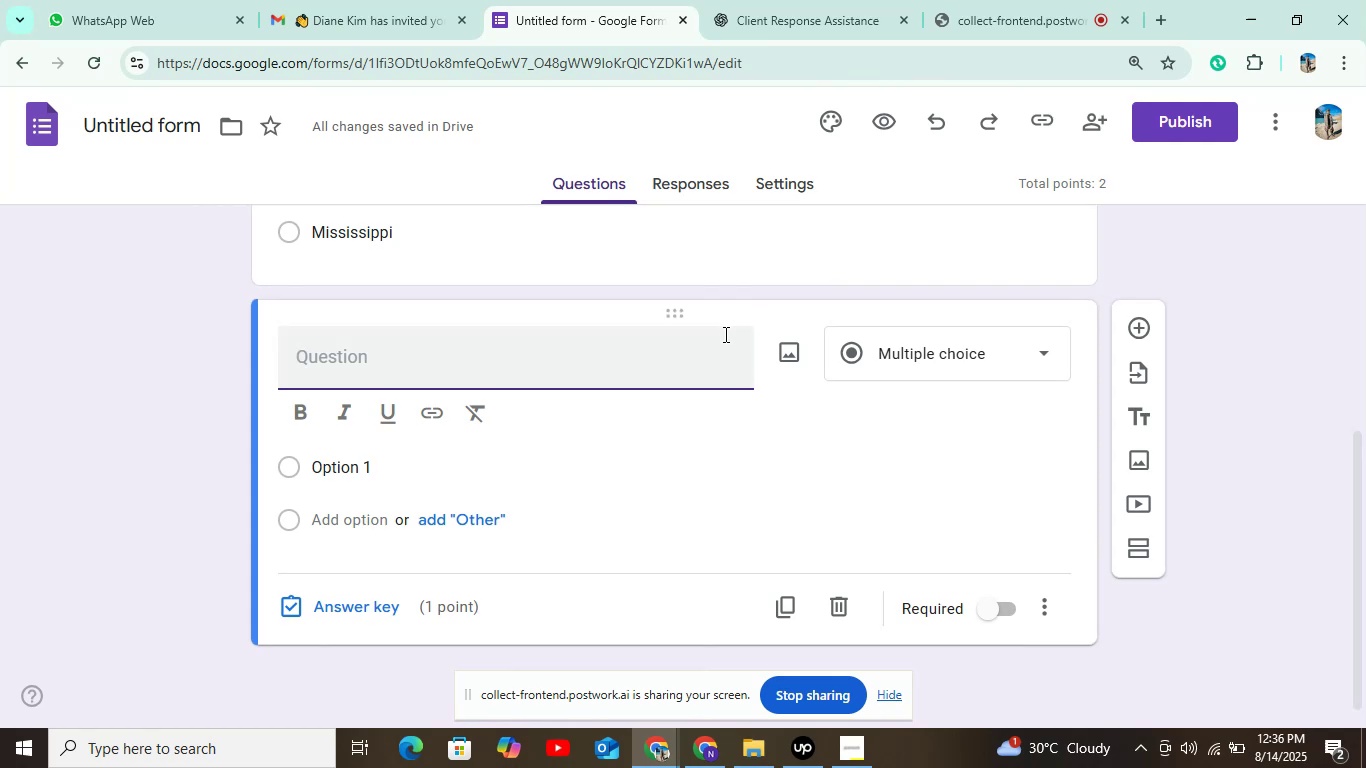 
wait(9.0)
 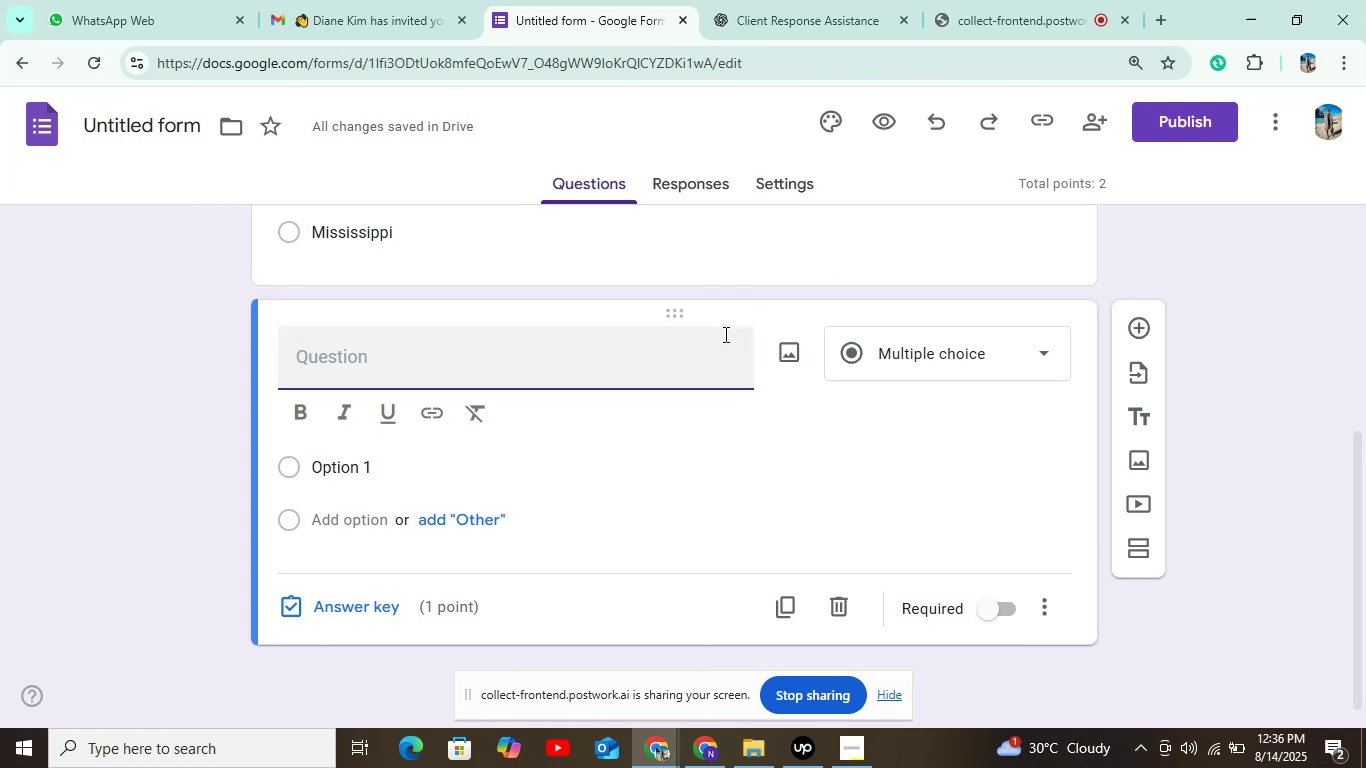 
scroll: coordinate [811, 450], scroll_direction: up, amount: 2.0
 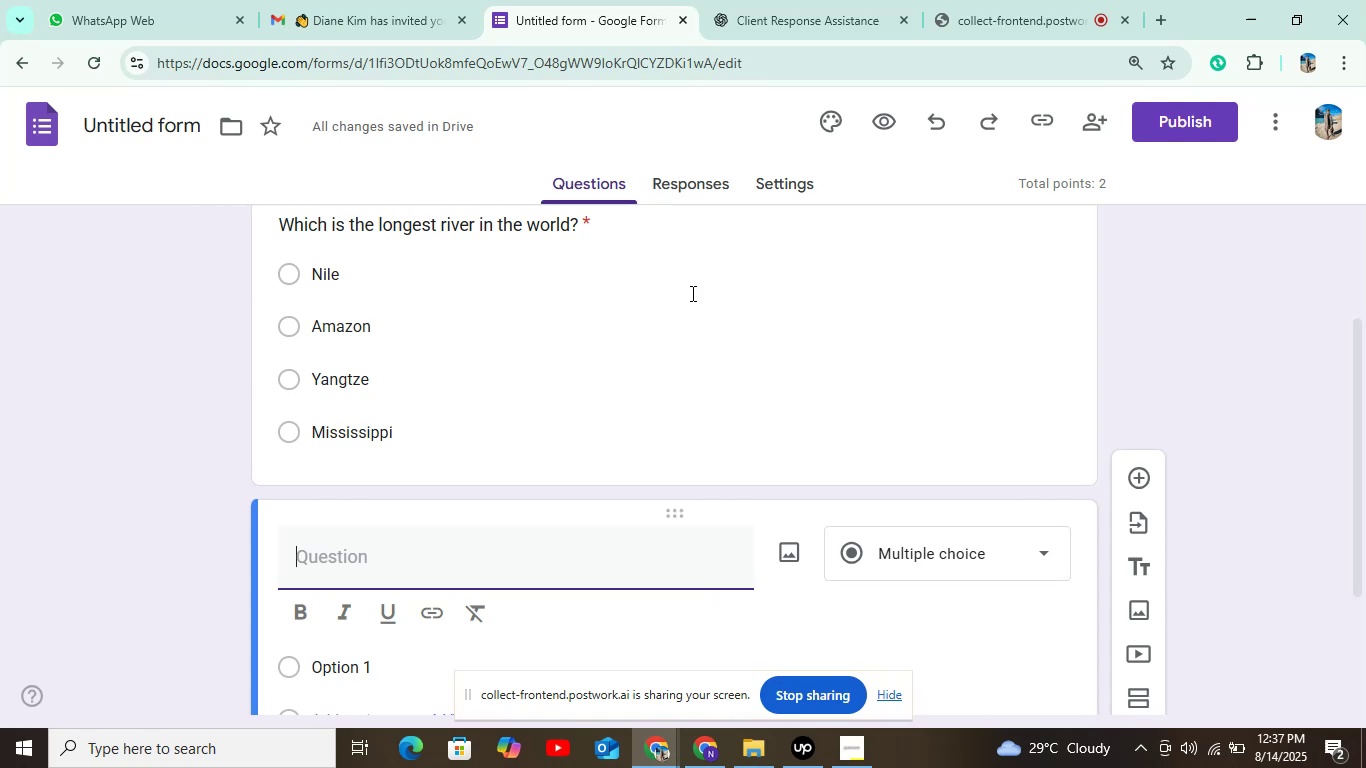 
left_click([798, 20])
 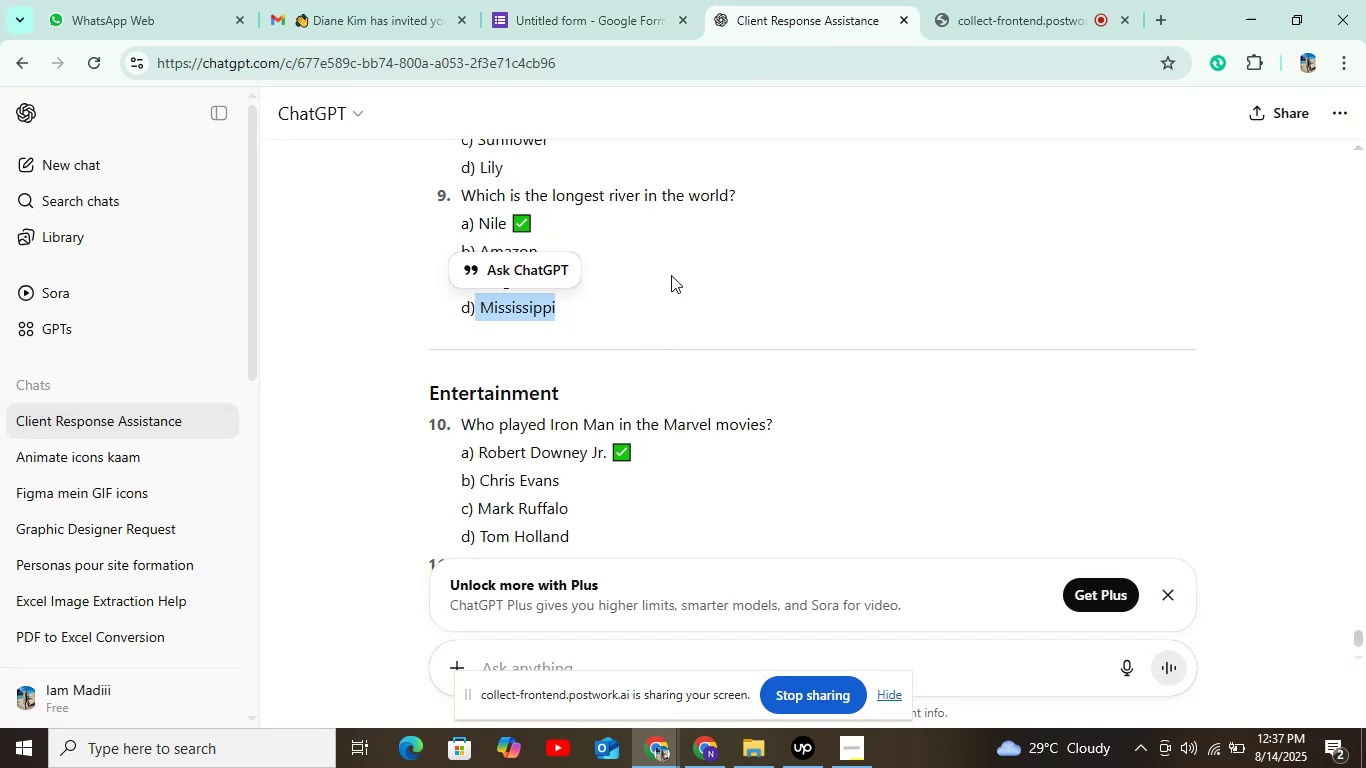 
scroll: coordinate [560, 402], scroll_direction: down, amount: 1.0
 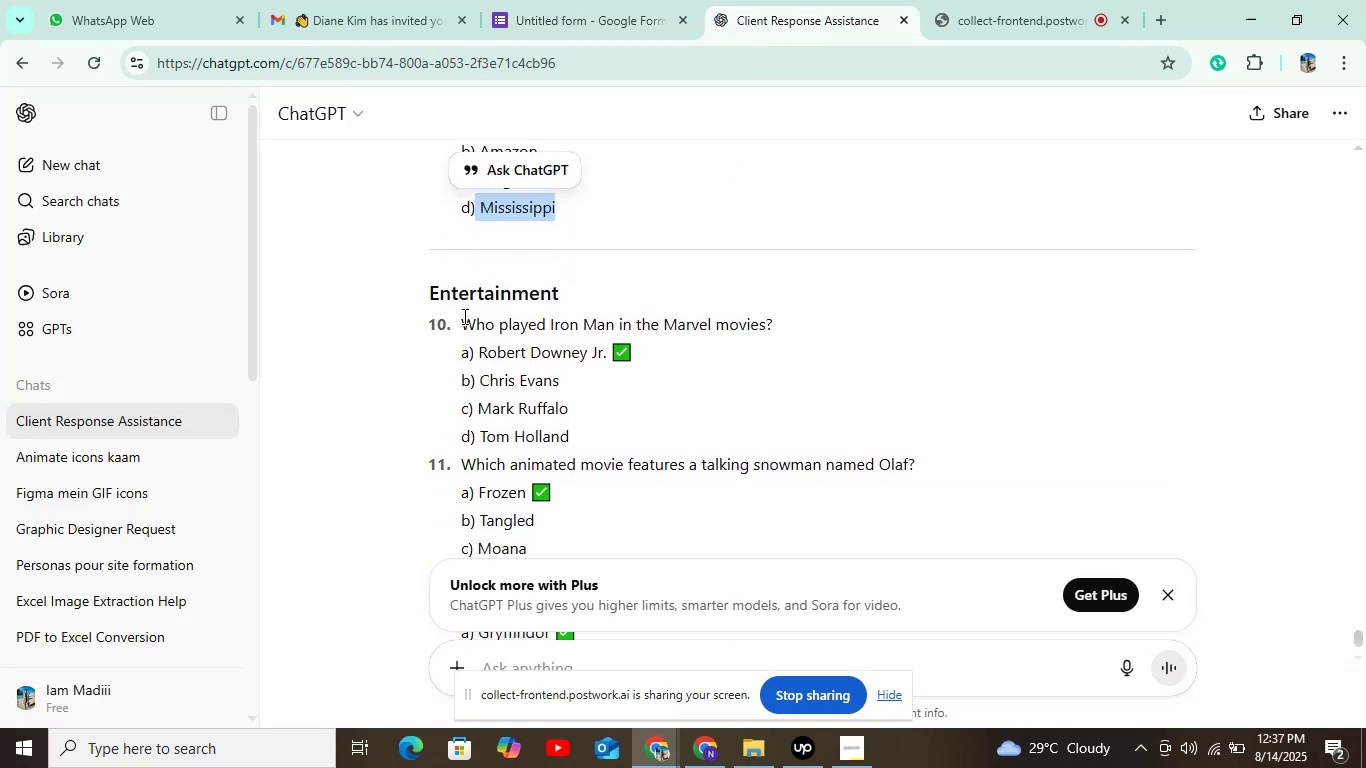 
left_click_drag(start_coordinate=[459, 323], to_coordinate=[776, 324])
 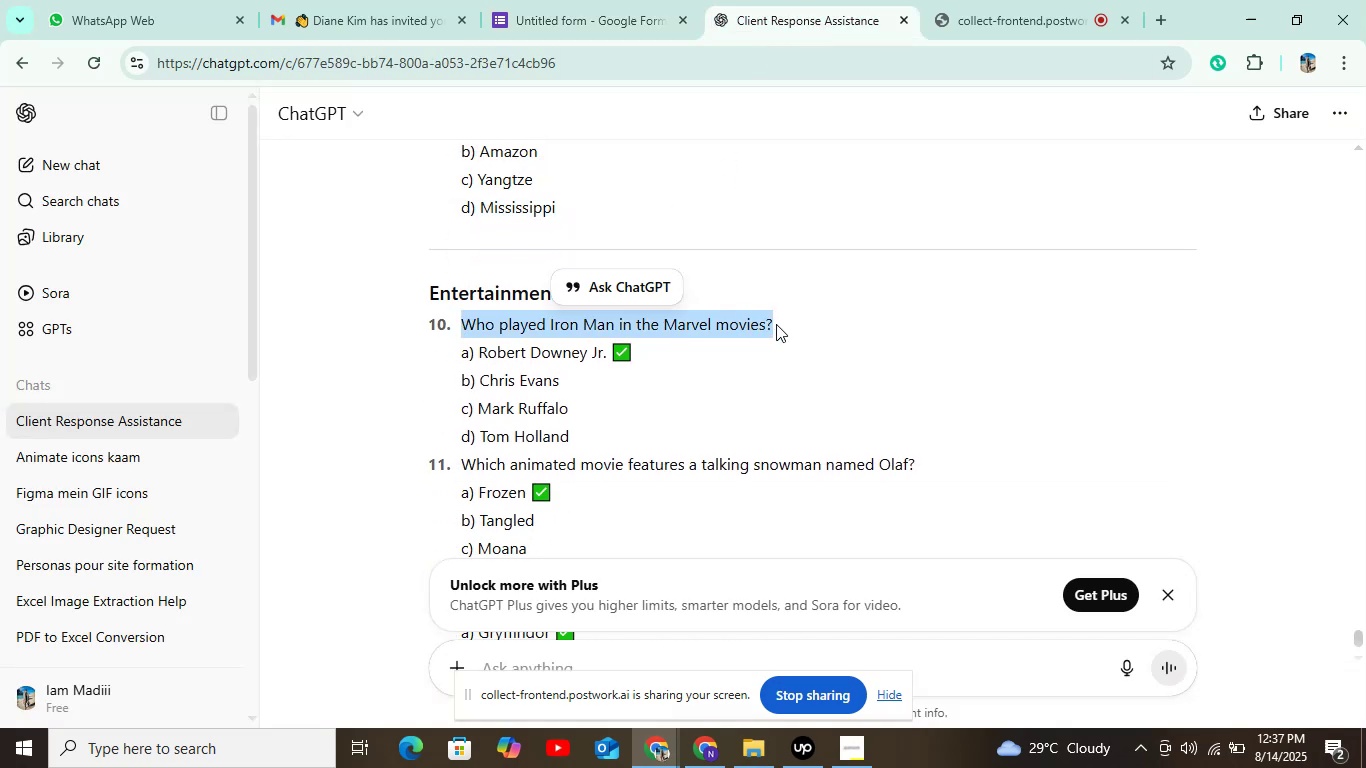 
hold_key(key=ControlLeft, duration=0.68)
 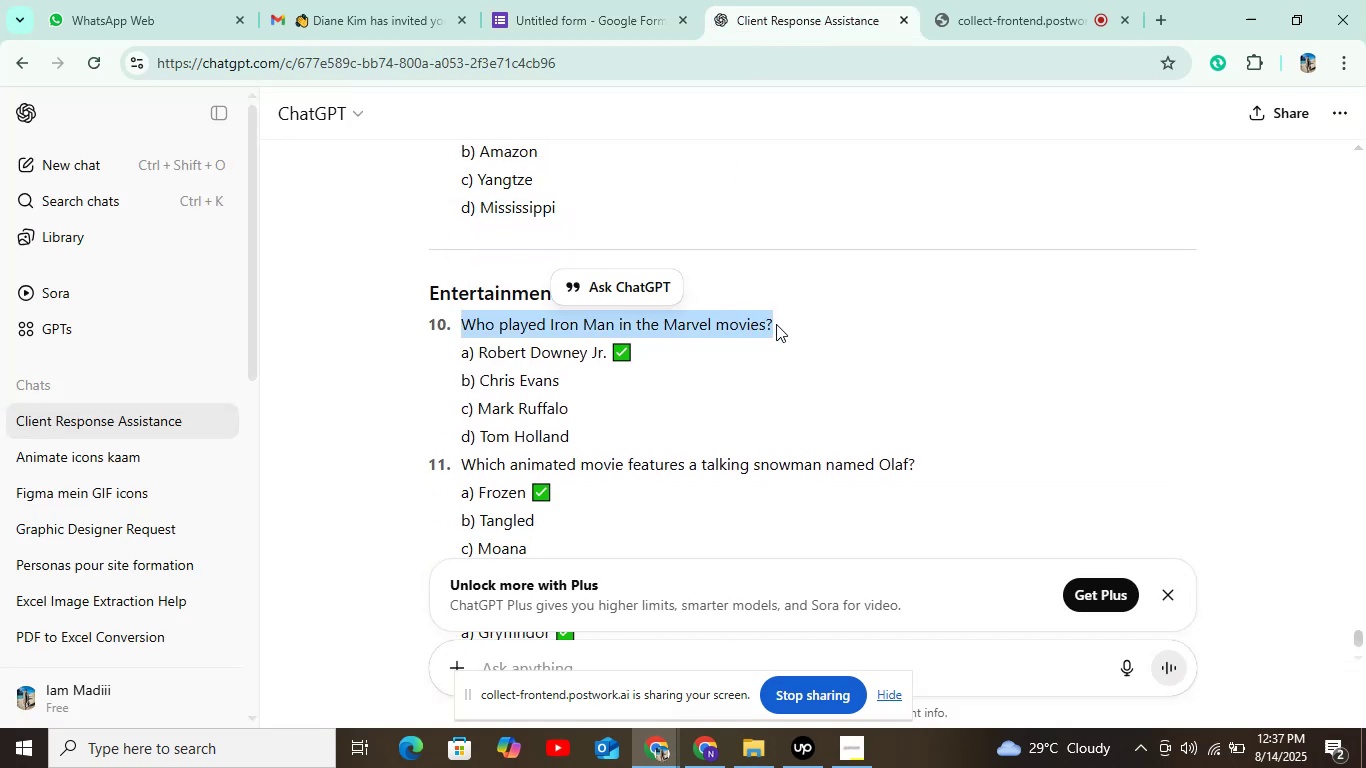 
key(Control+C)
 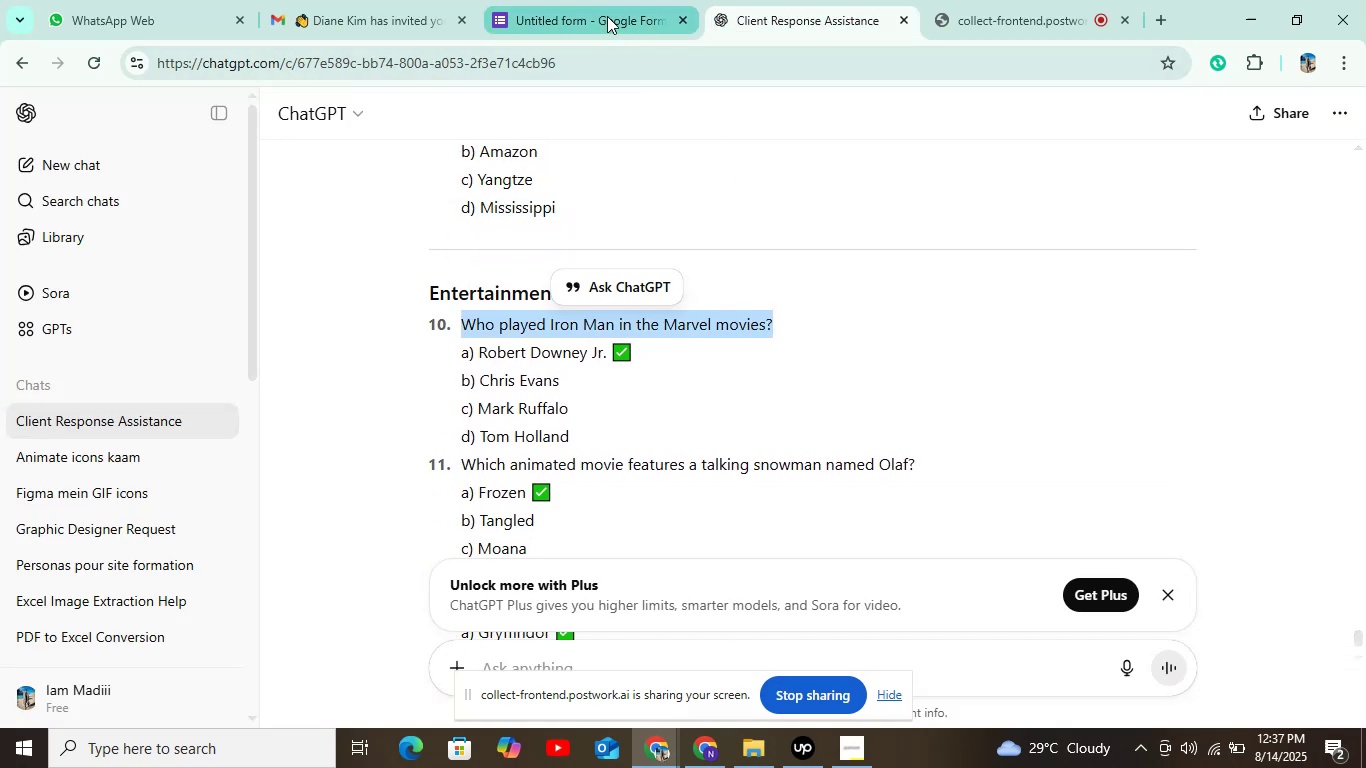 
left_click([607, 16])
 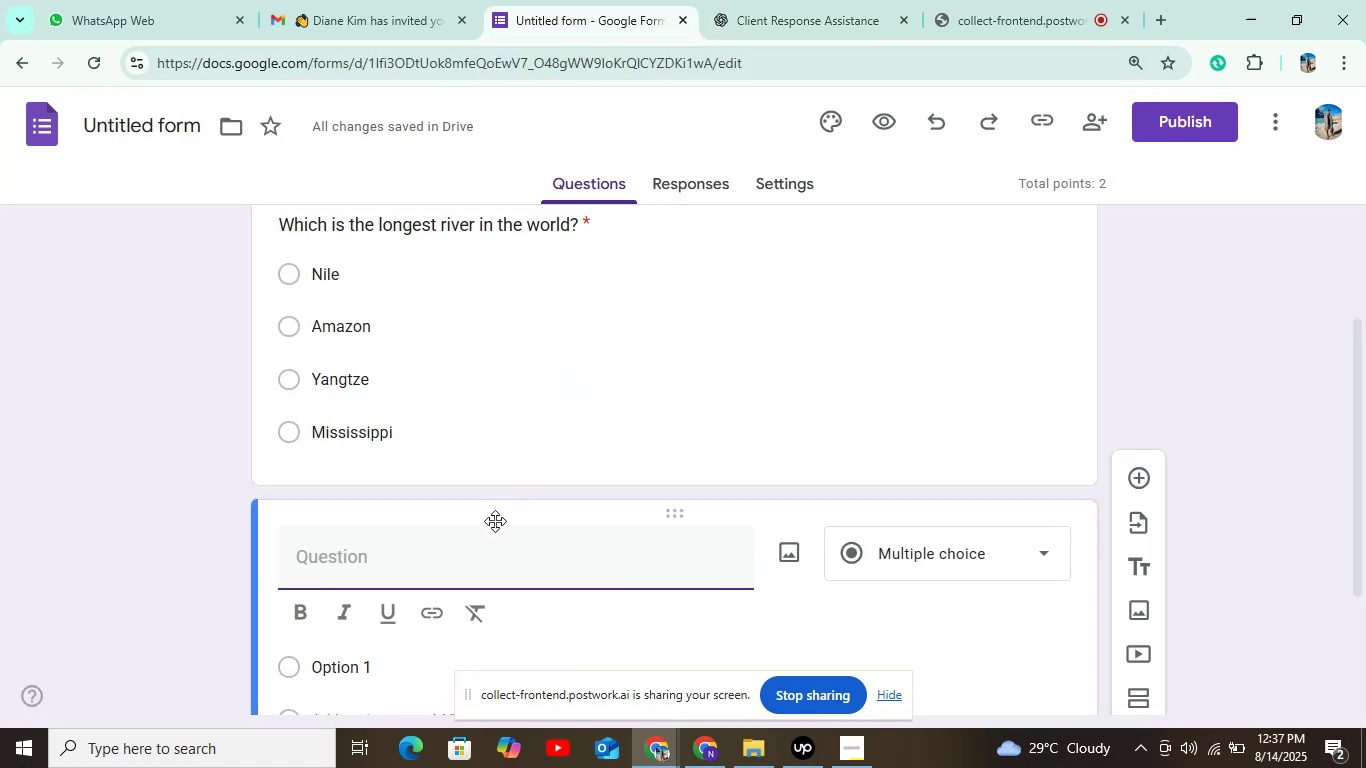 
left_click([469, 559])
 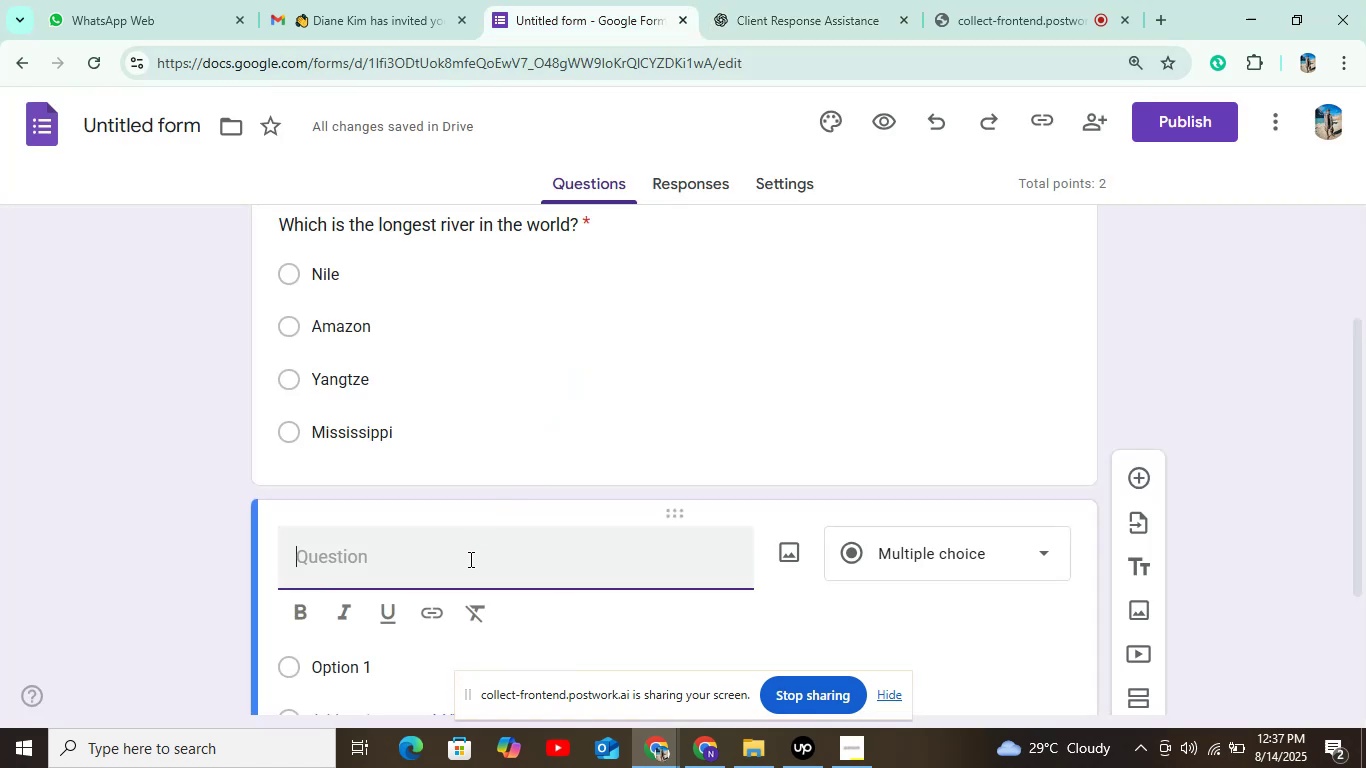 
key(Control+V)
 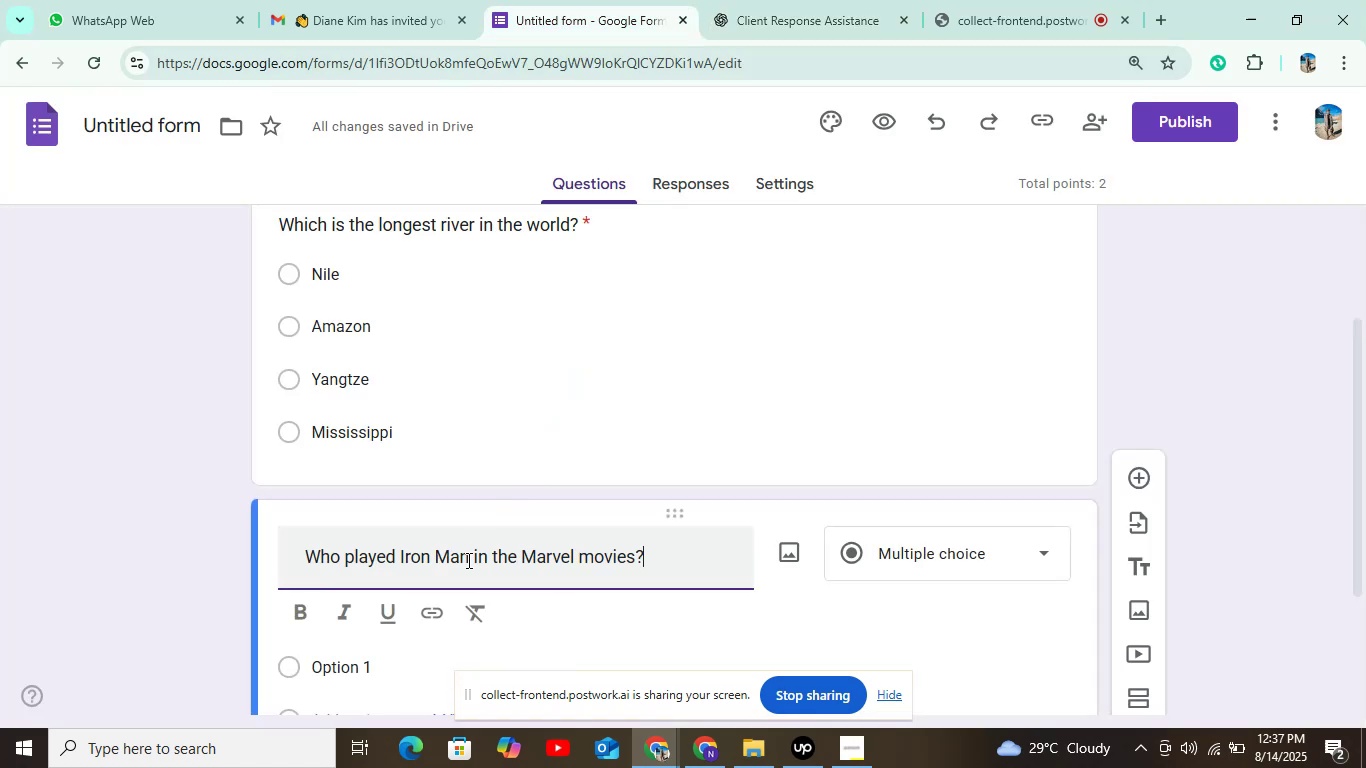 
scroll: coordinate [466, 555], scroll_direction: down, amount: 3.0
 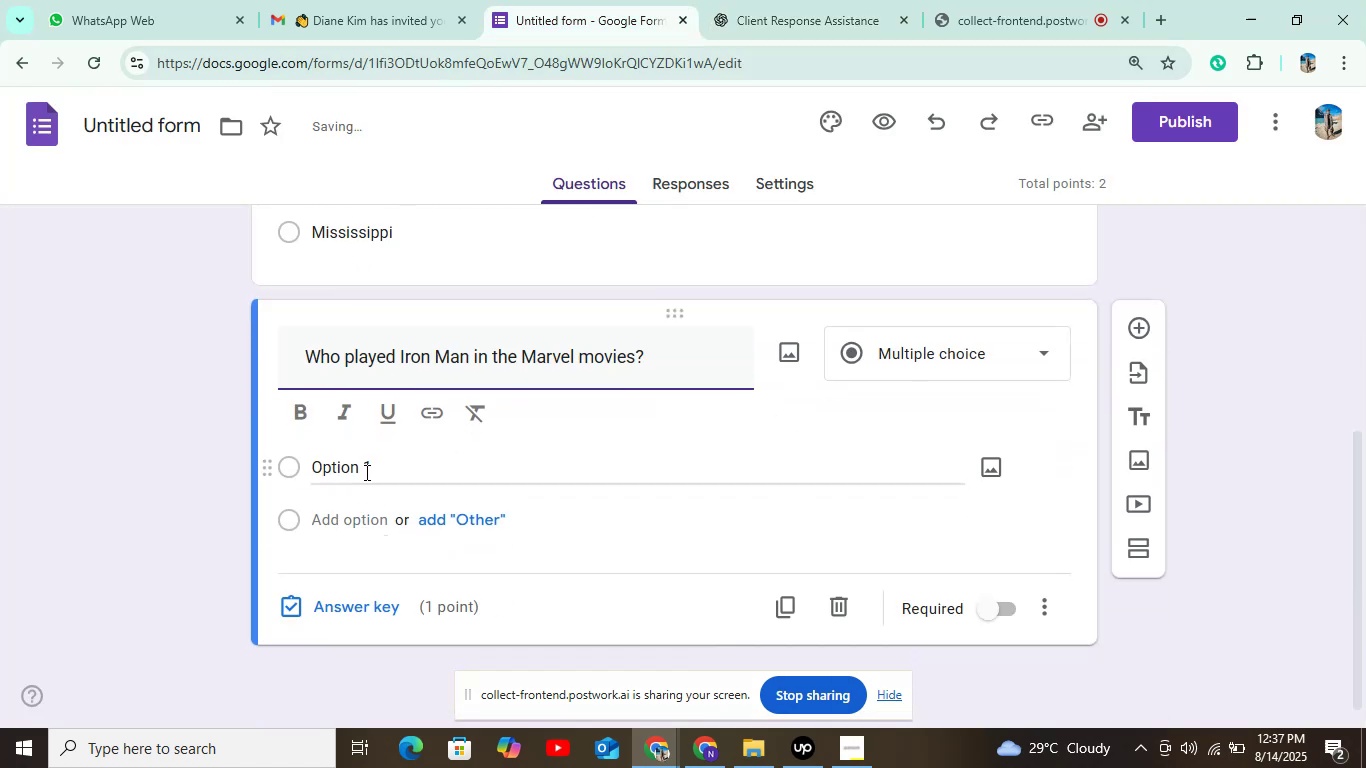 
left_click([363, 468])
 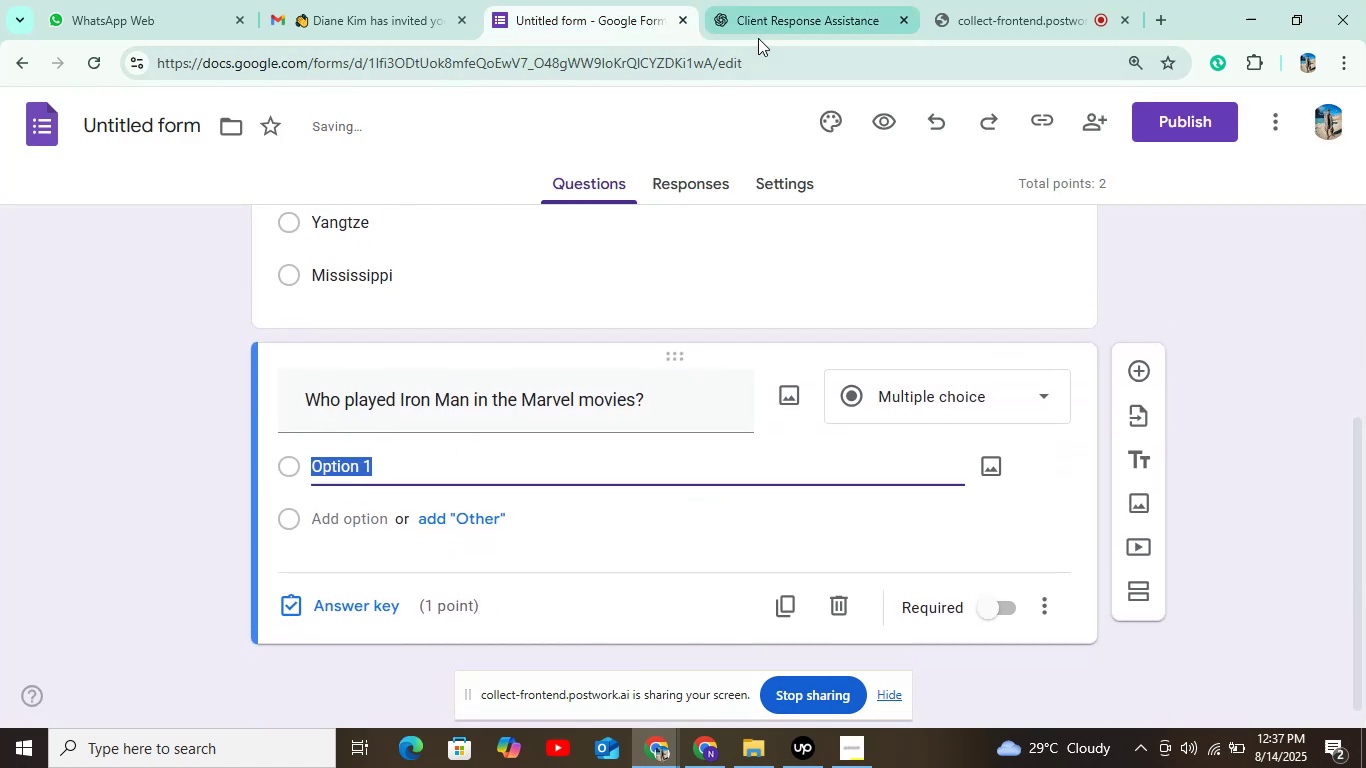 
left_click([761, 31])
 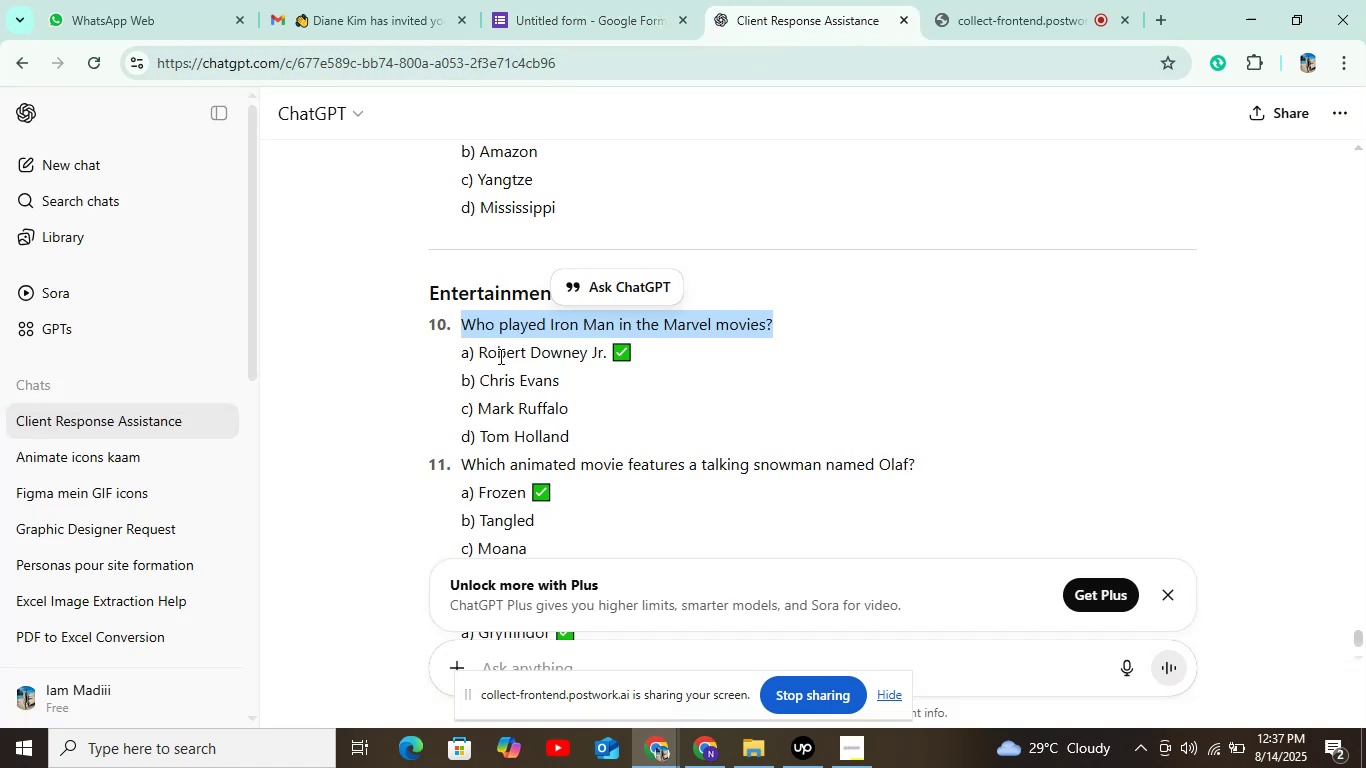 
left_click_drag(start_coordinate=[479, 356], to_coordinate=[604, 354])
 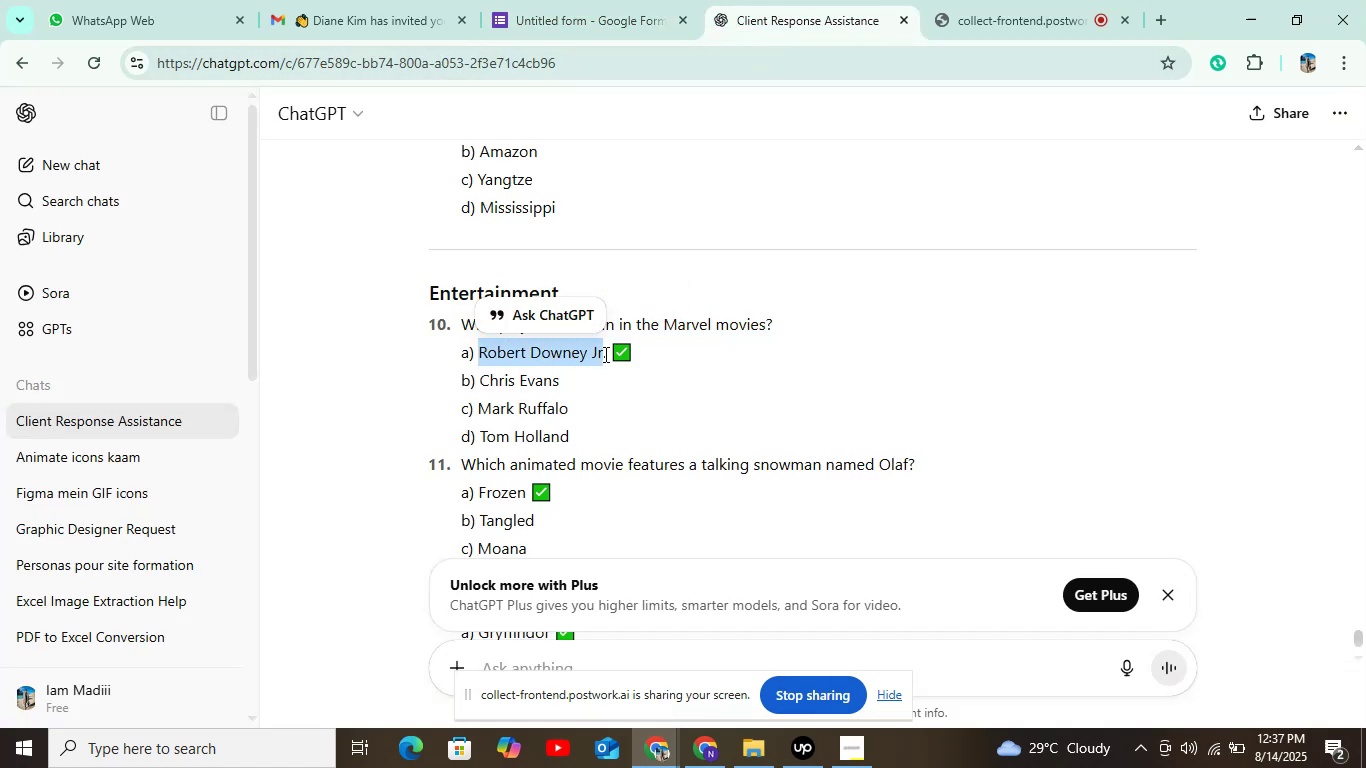 
key(Control+C)
 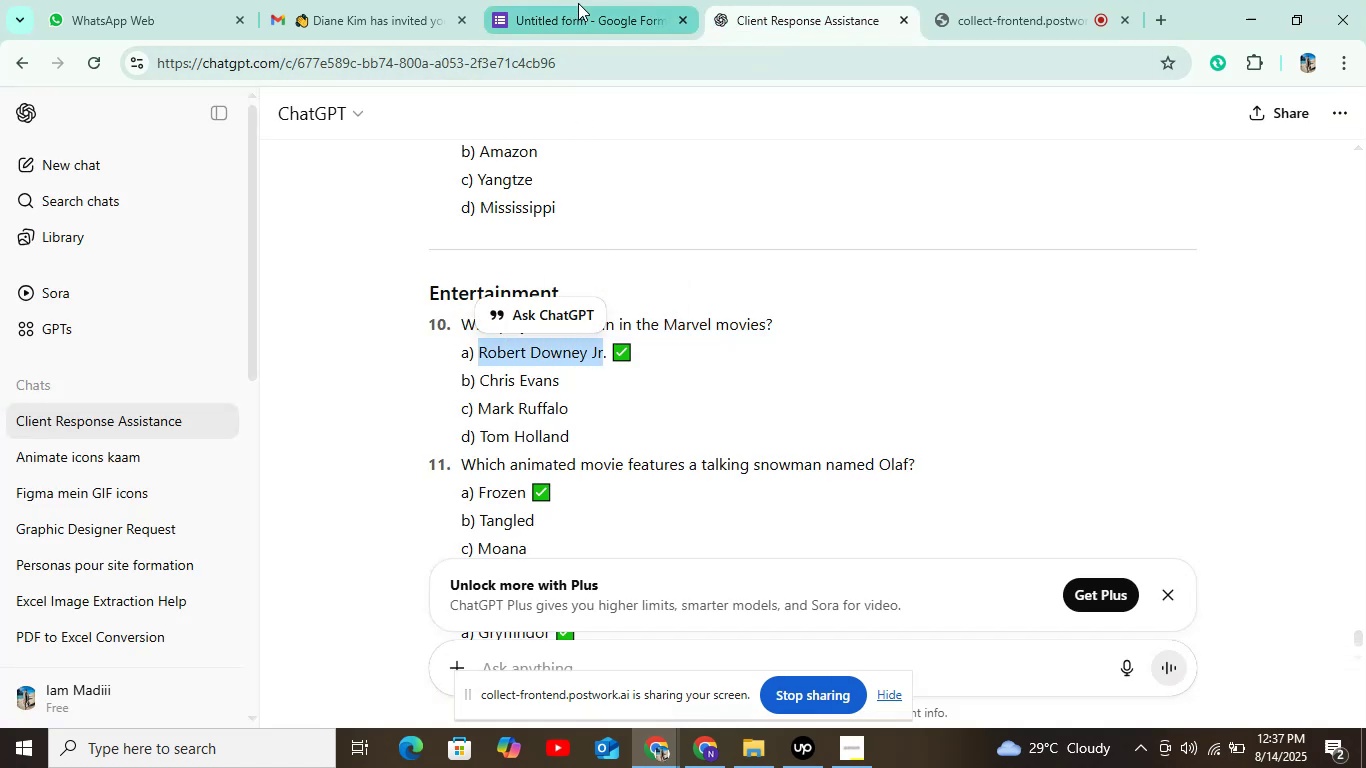 
left_click([579, 16])
 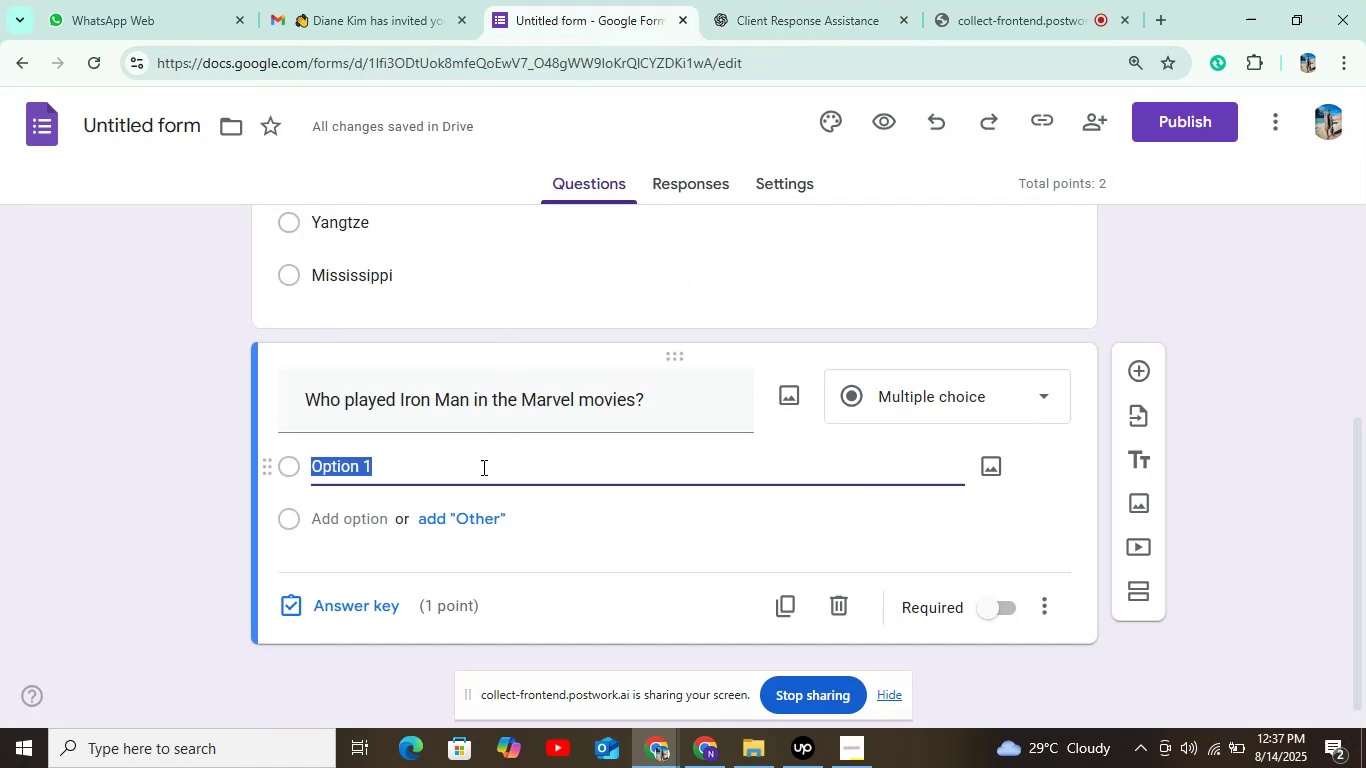 
key(Control+V)
 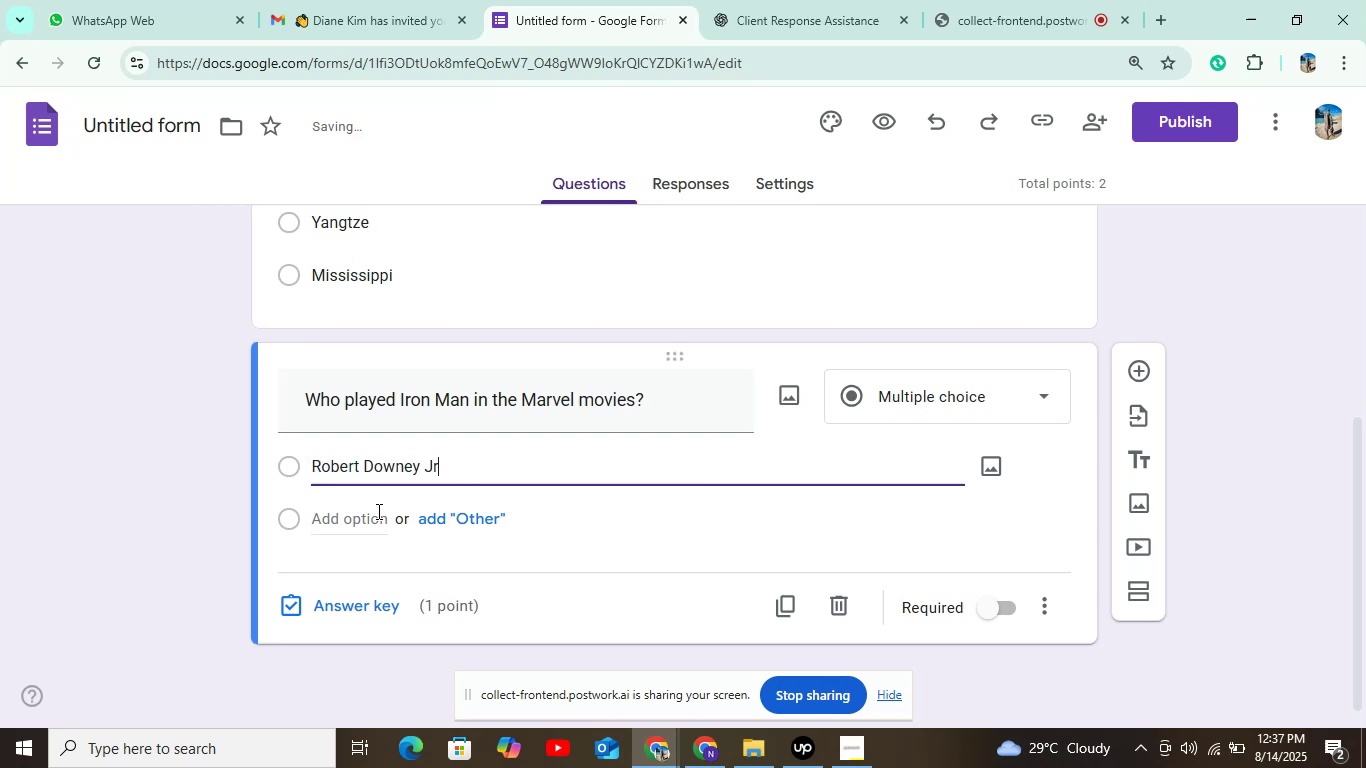 
left_click([374, 513])
 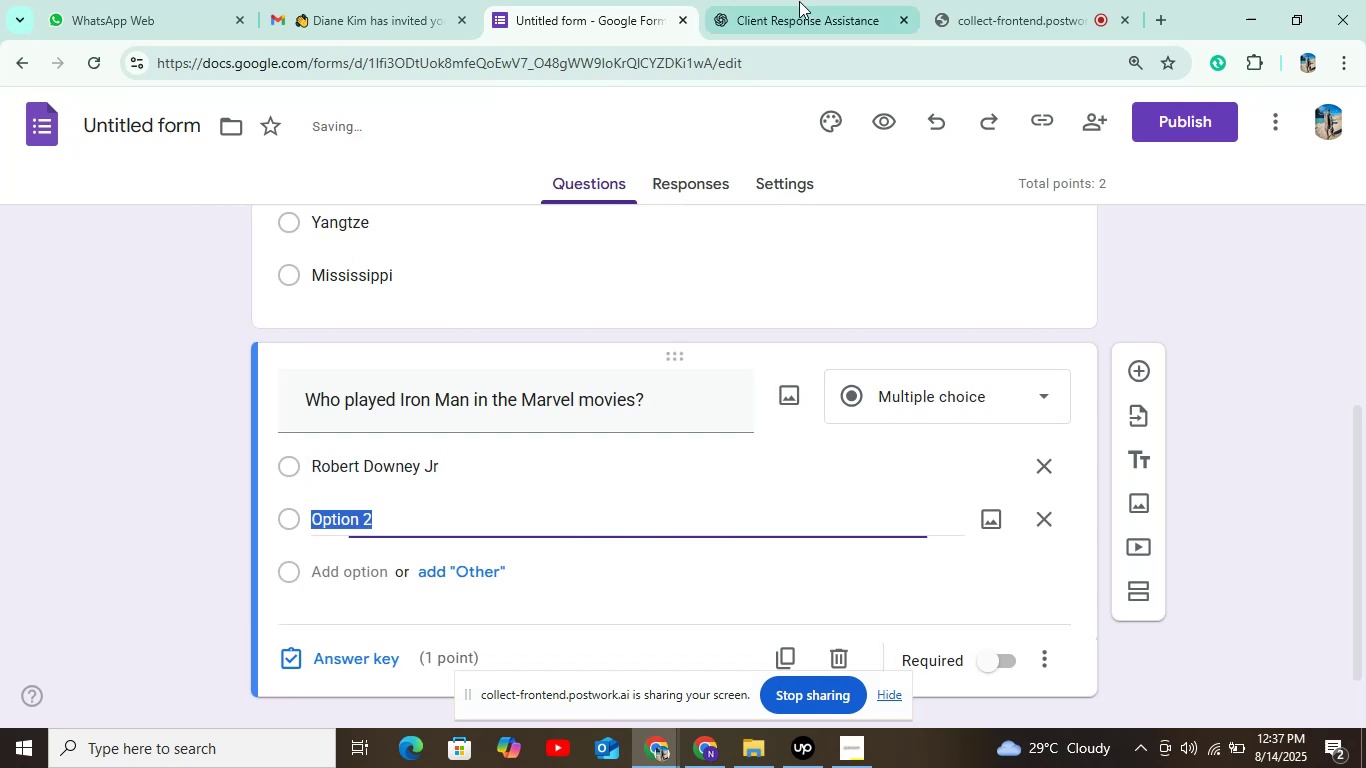 
left_click([801, 0])
 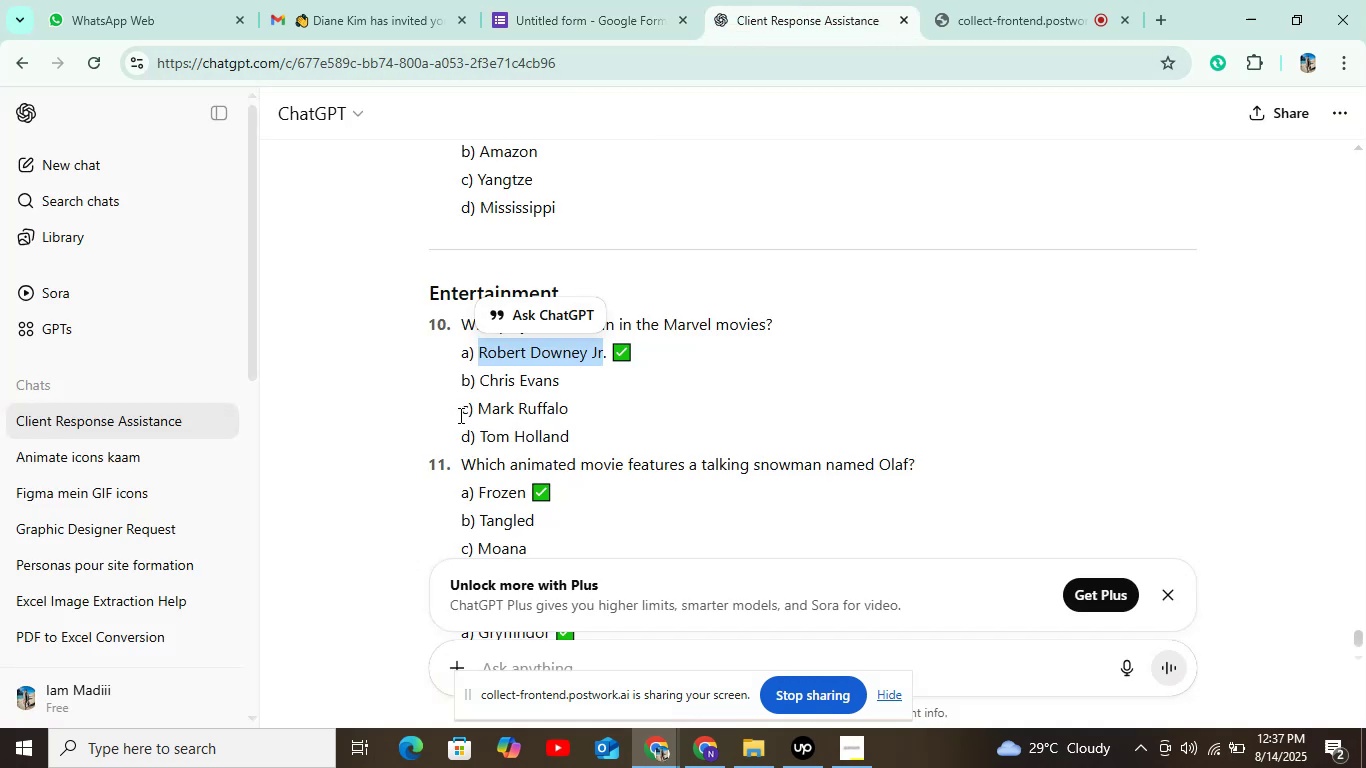 
left_click_drag(start_coordinate=[481, 381], to_coordinate=[571, 383])
 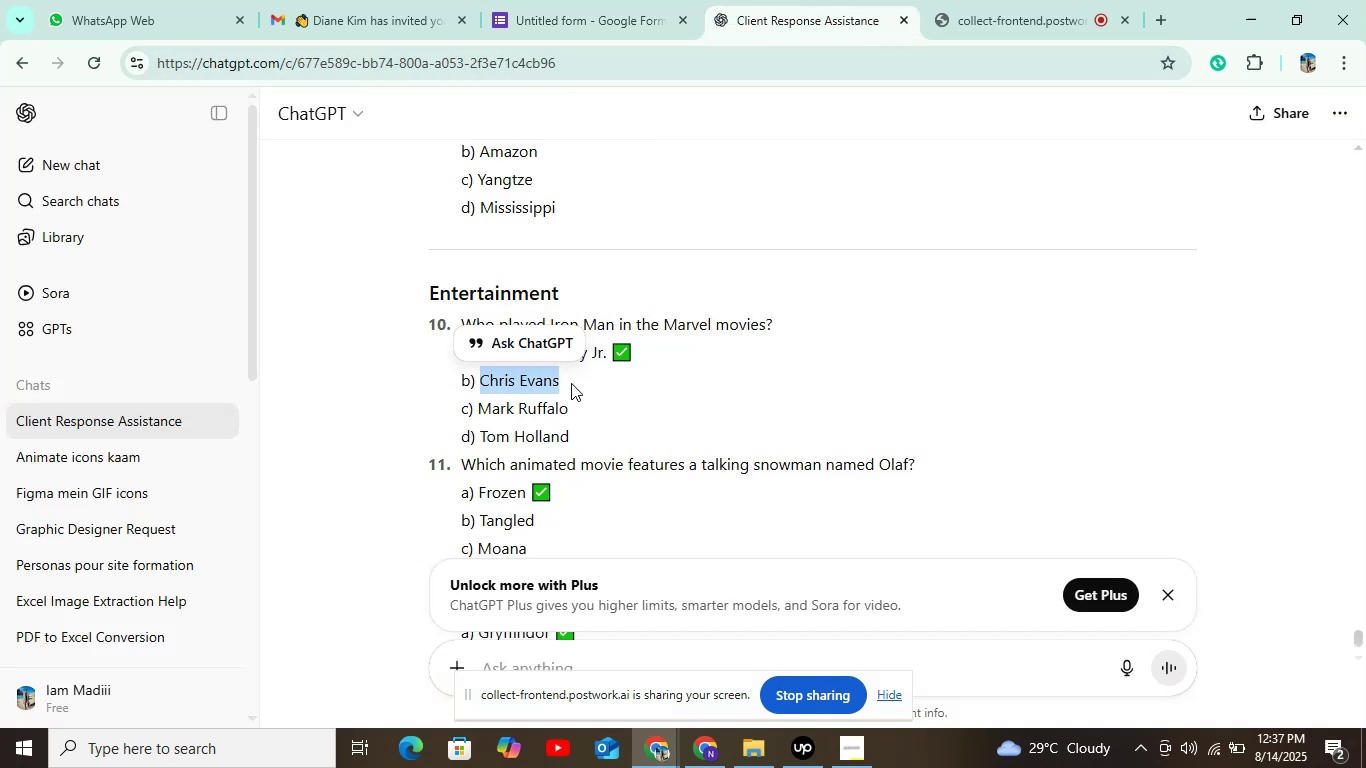 
key(Control+C)
 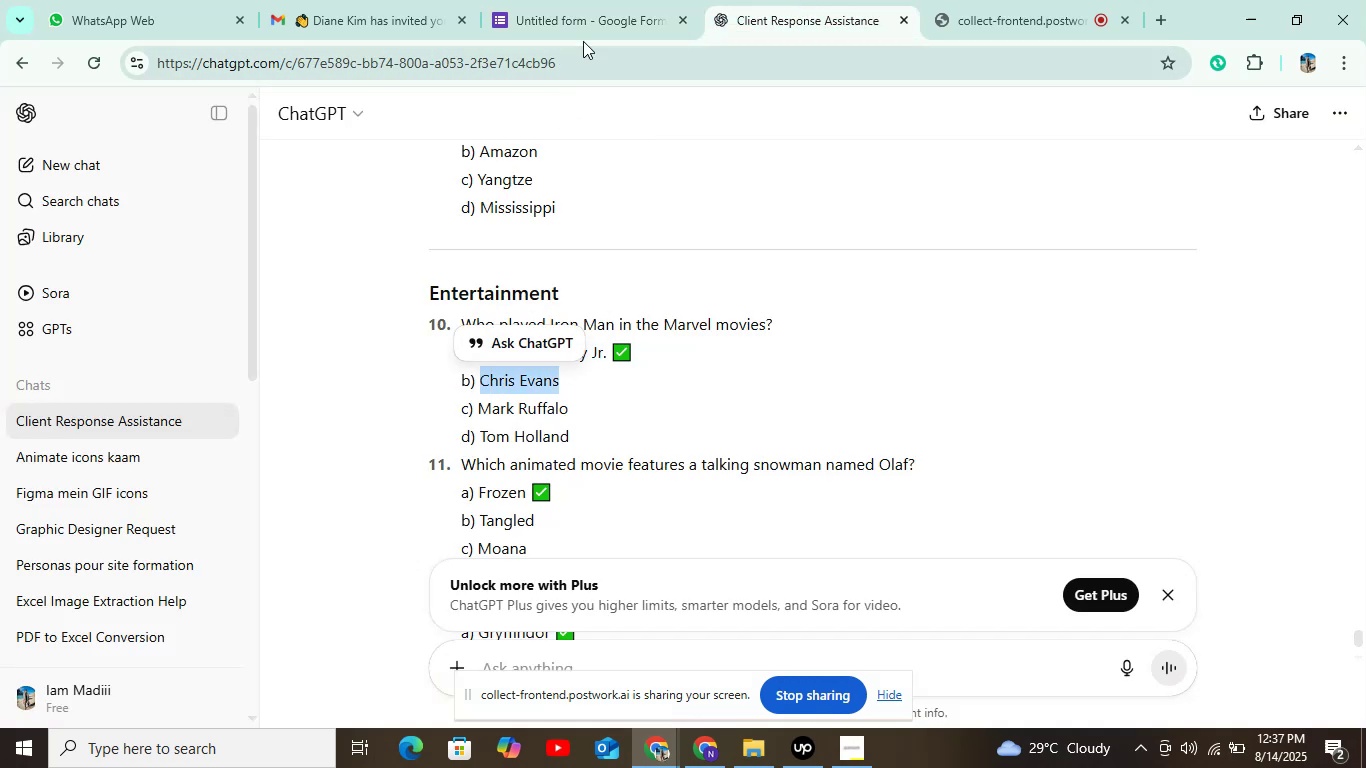 
left_click([590, 16])
 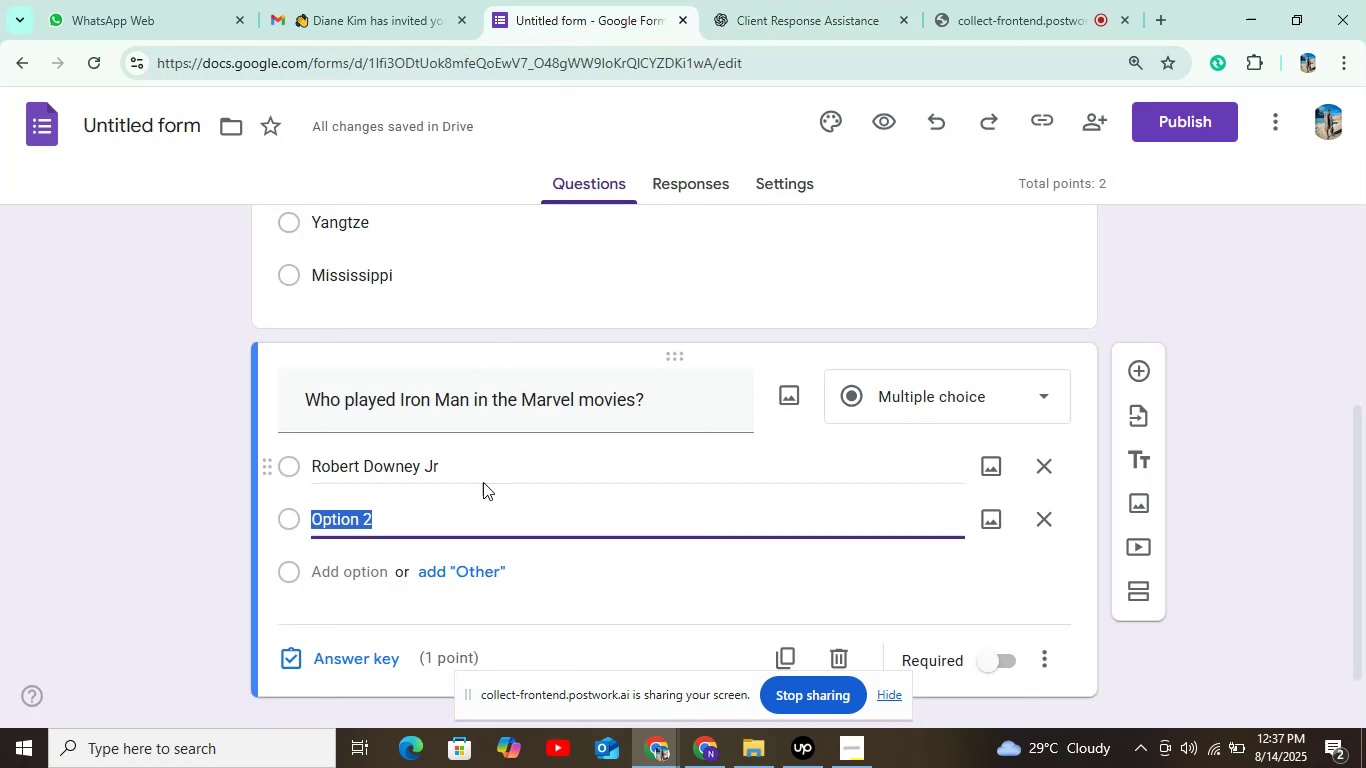 
key(Control+V)
 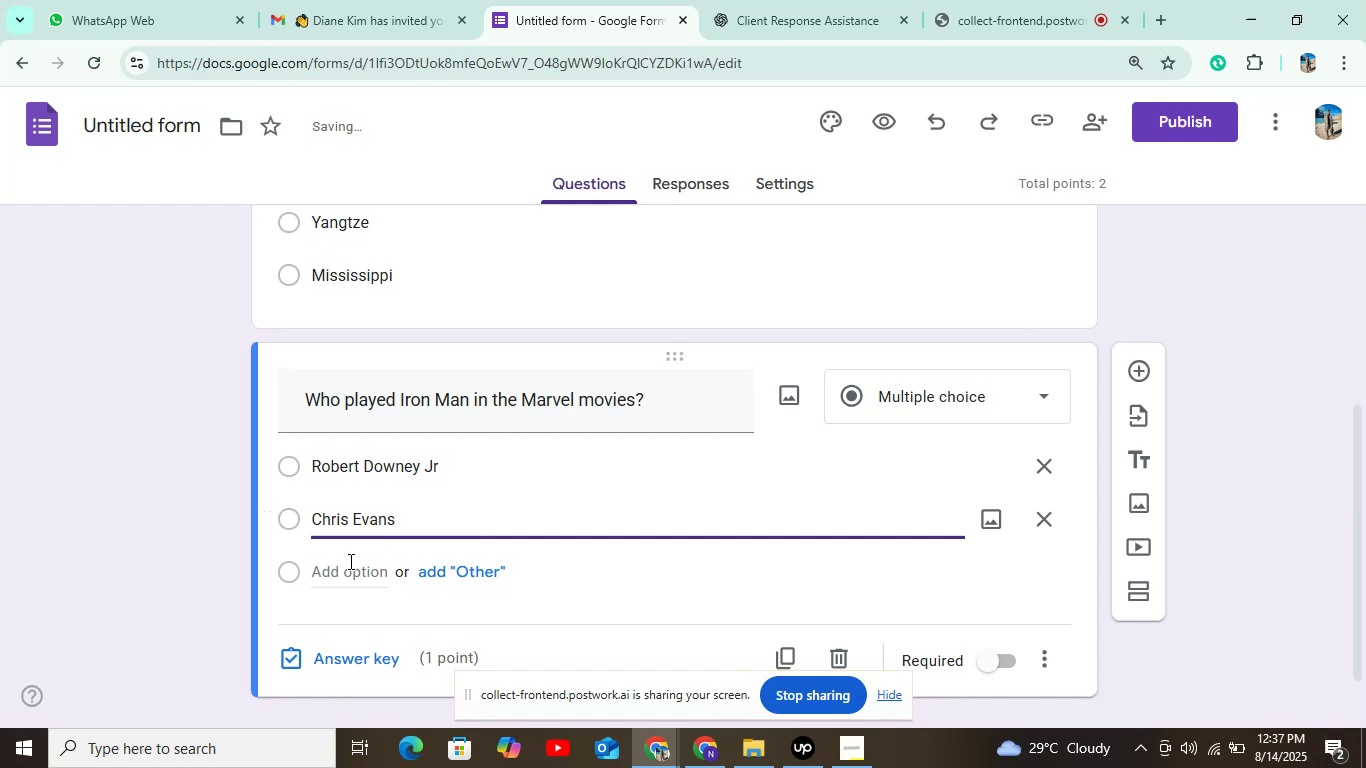 
left_click([351, 576])
 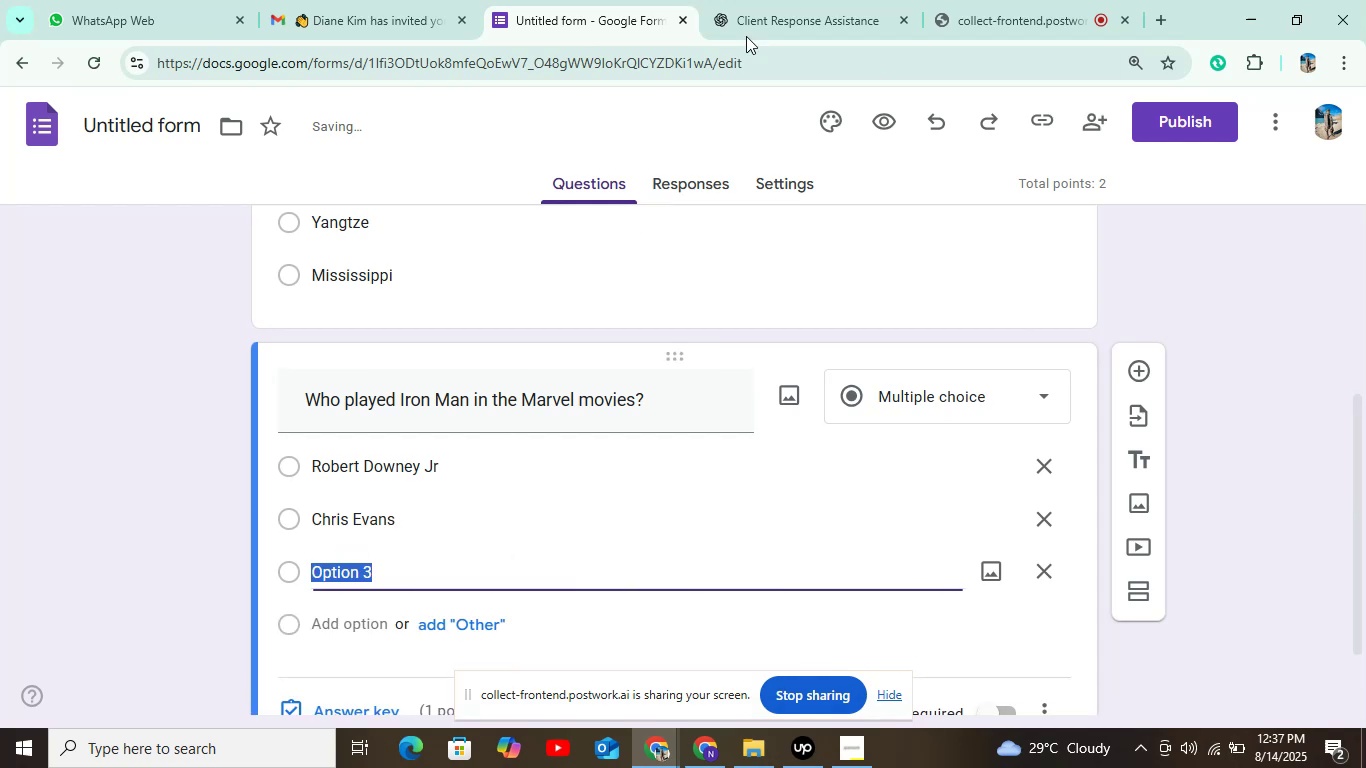 
left_click([761, 10])
 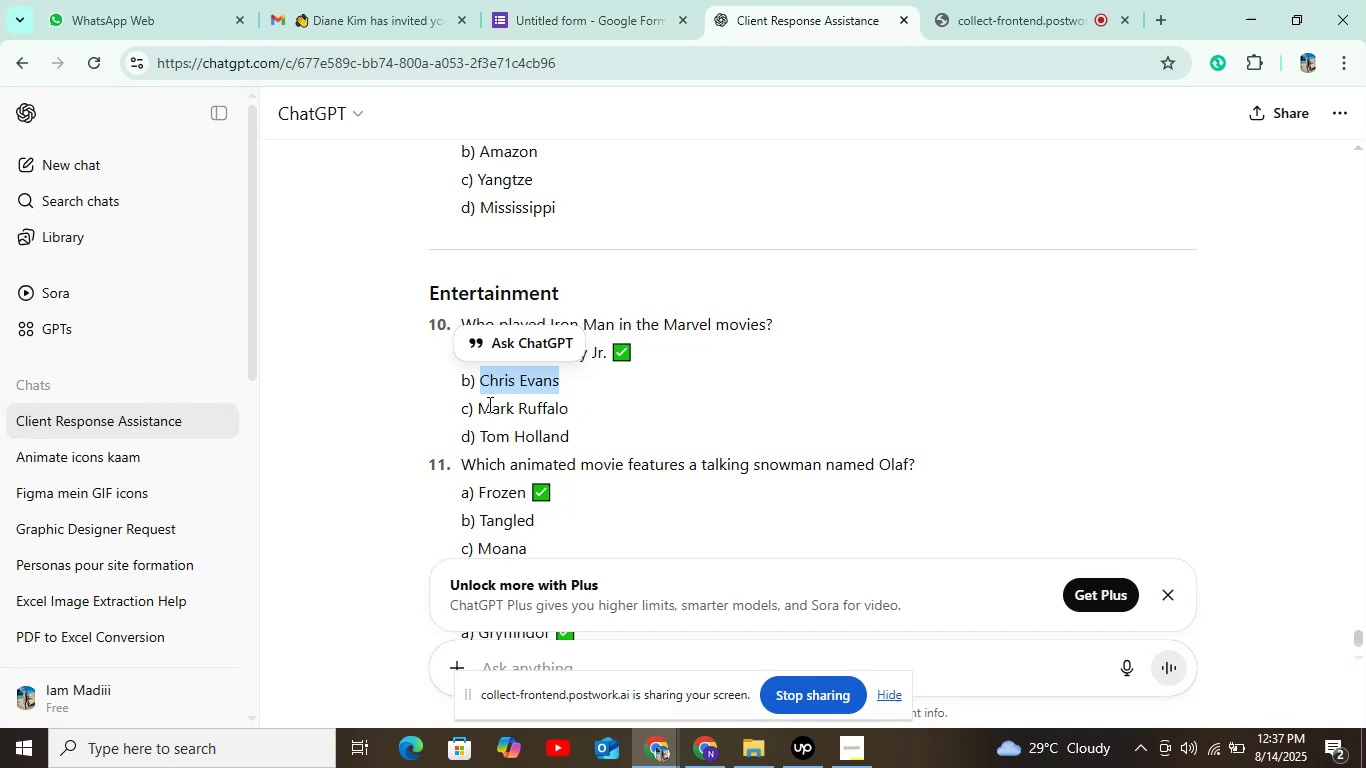 
left_click_drag(start_coordinate=[475, 406], to_coordinate=[595, 401])
 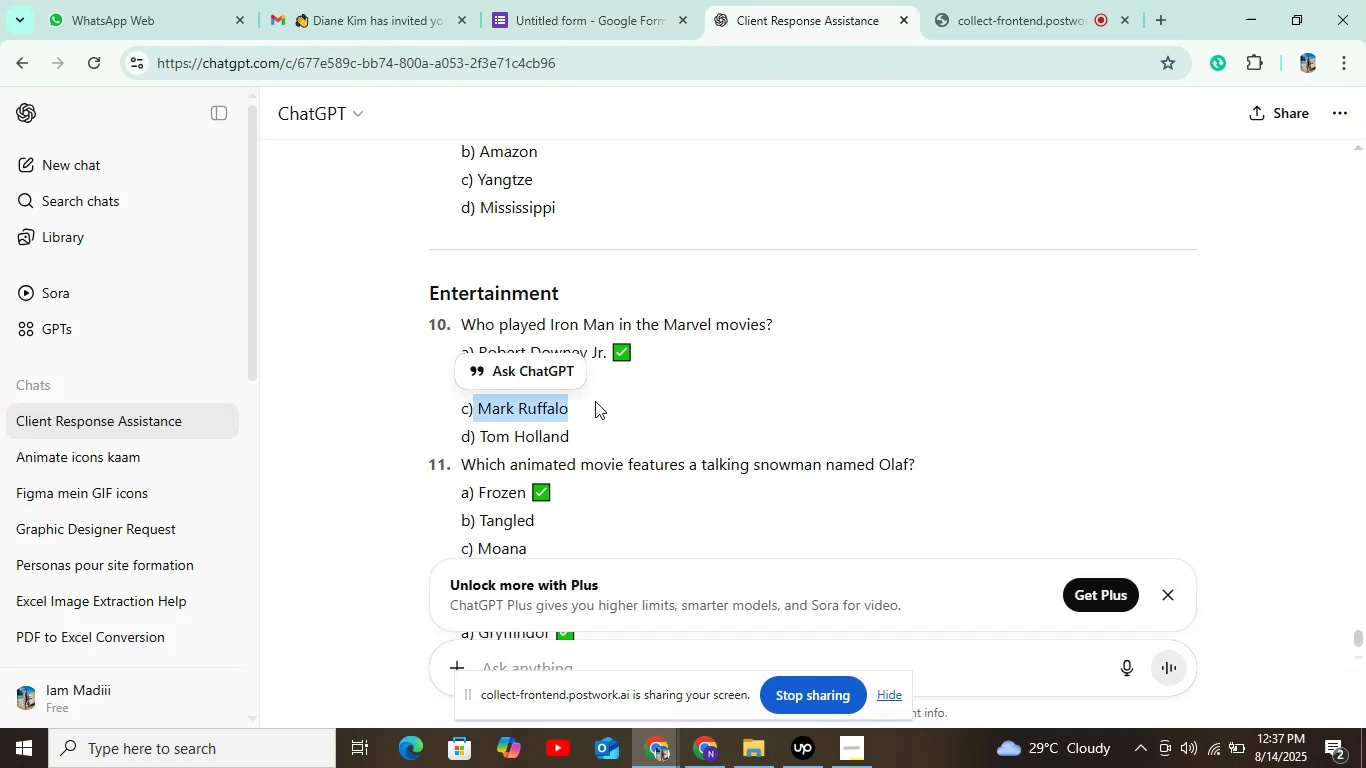 
key(Control+C)
 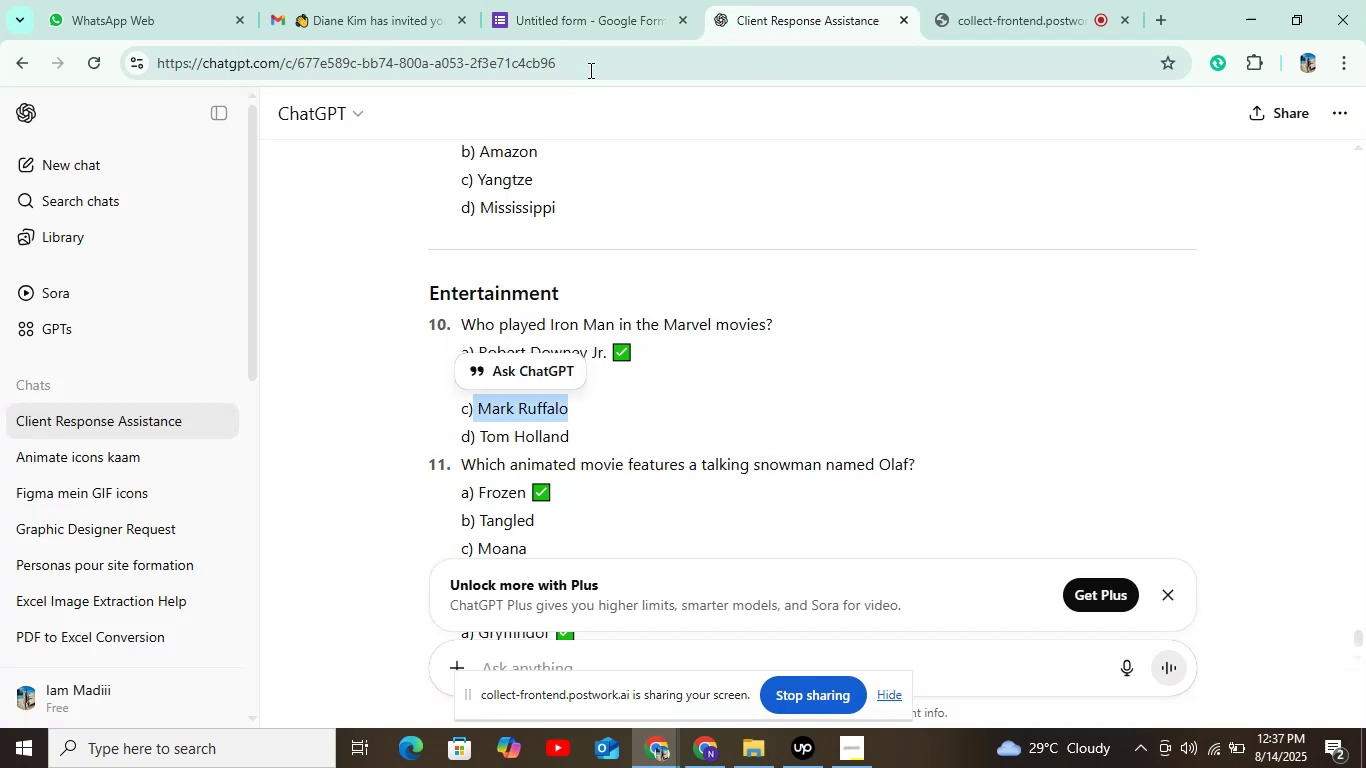 
left_click([589, 0])
 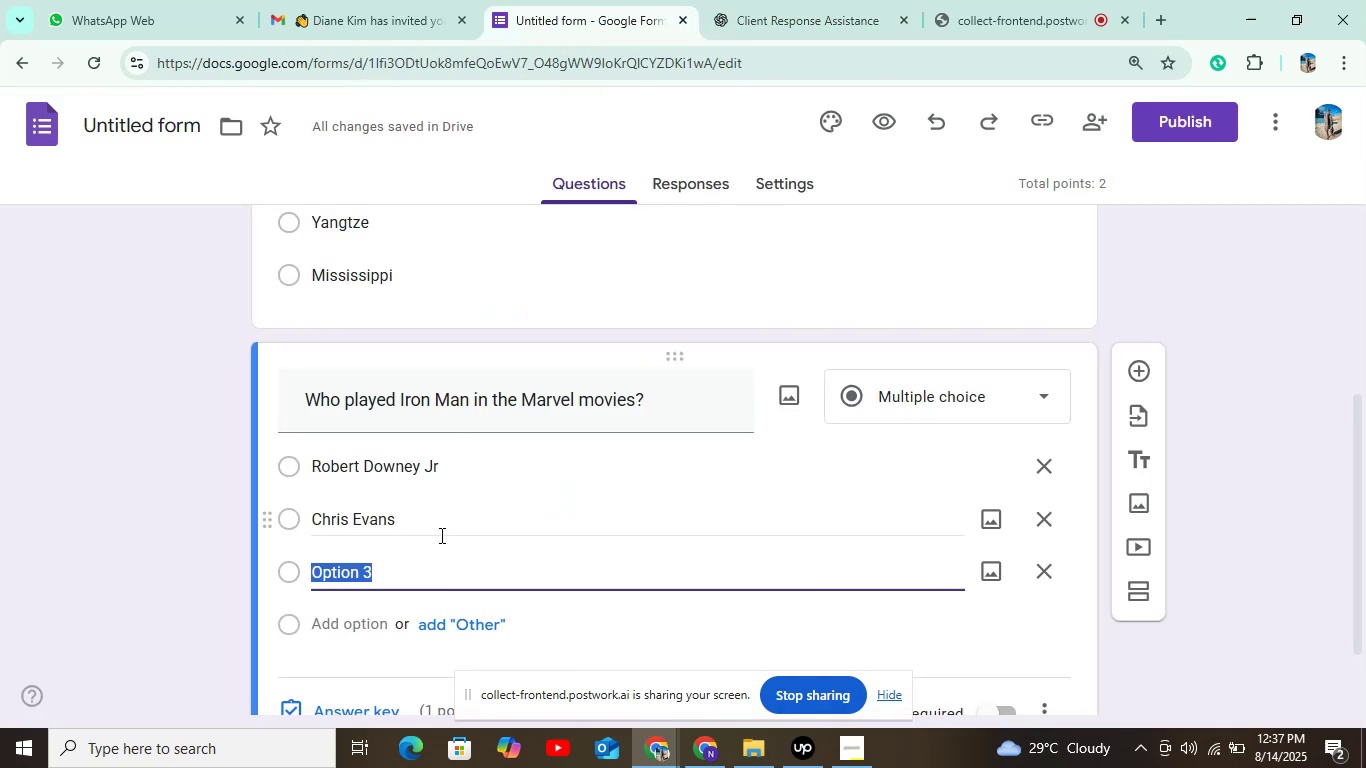 
key(Control+V)
 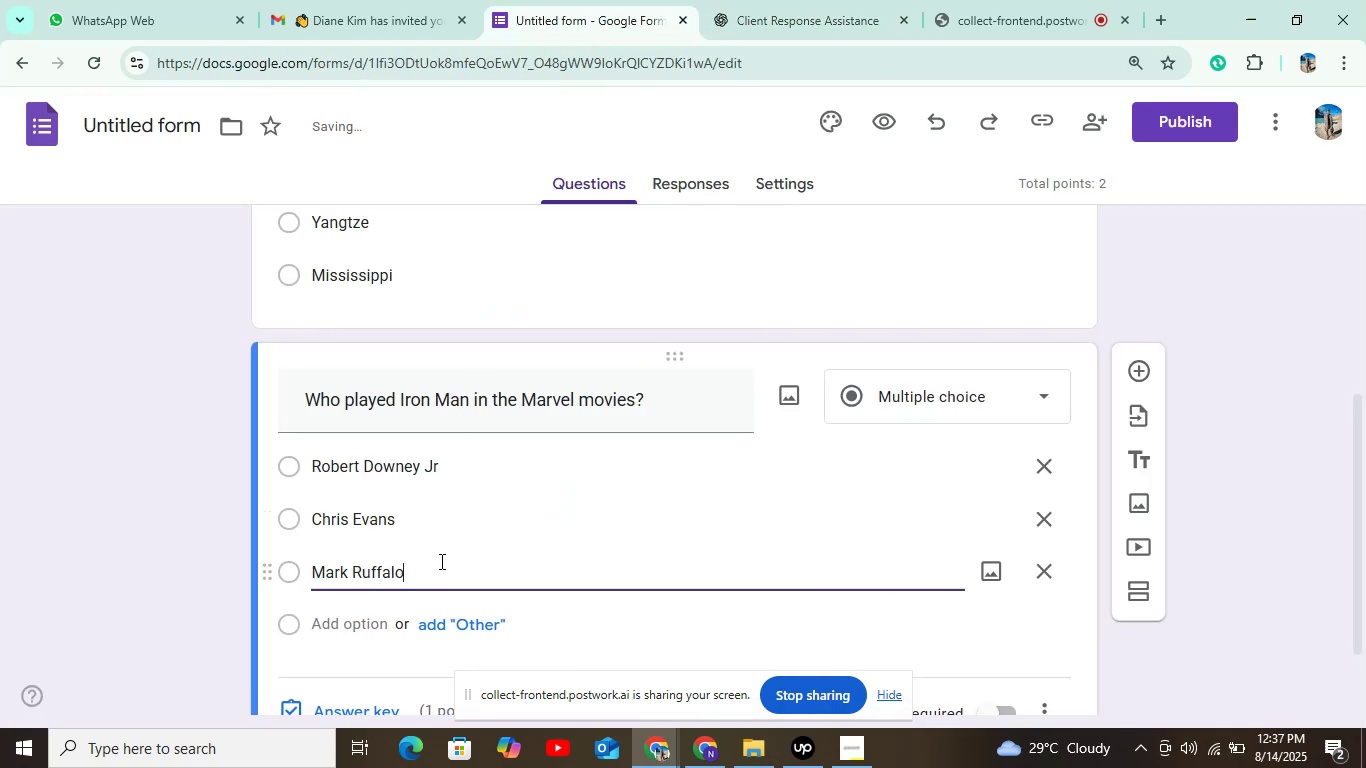 
scroll: coordinate [440, 561], scroll_direction: down, amount: 2.0
 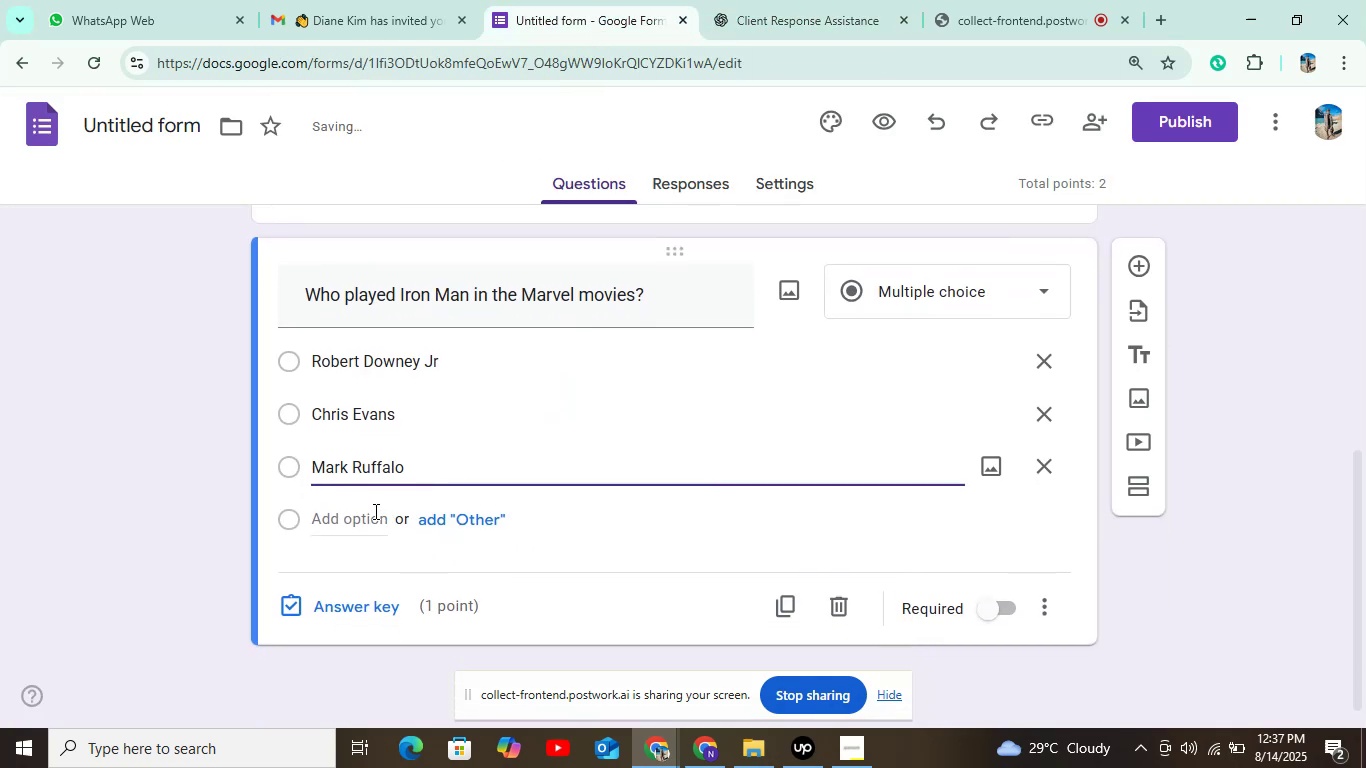 
left_click([369, 517])
 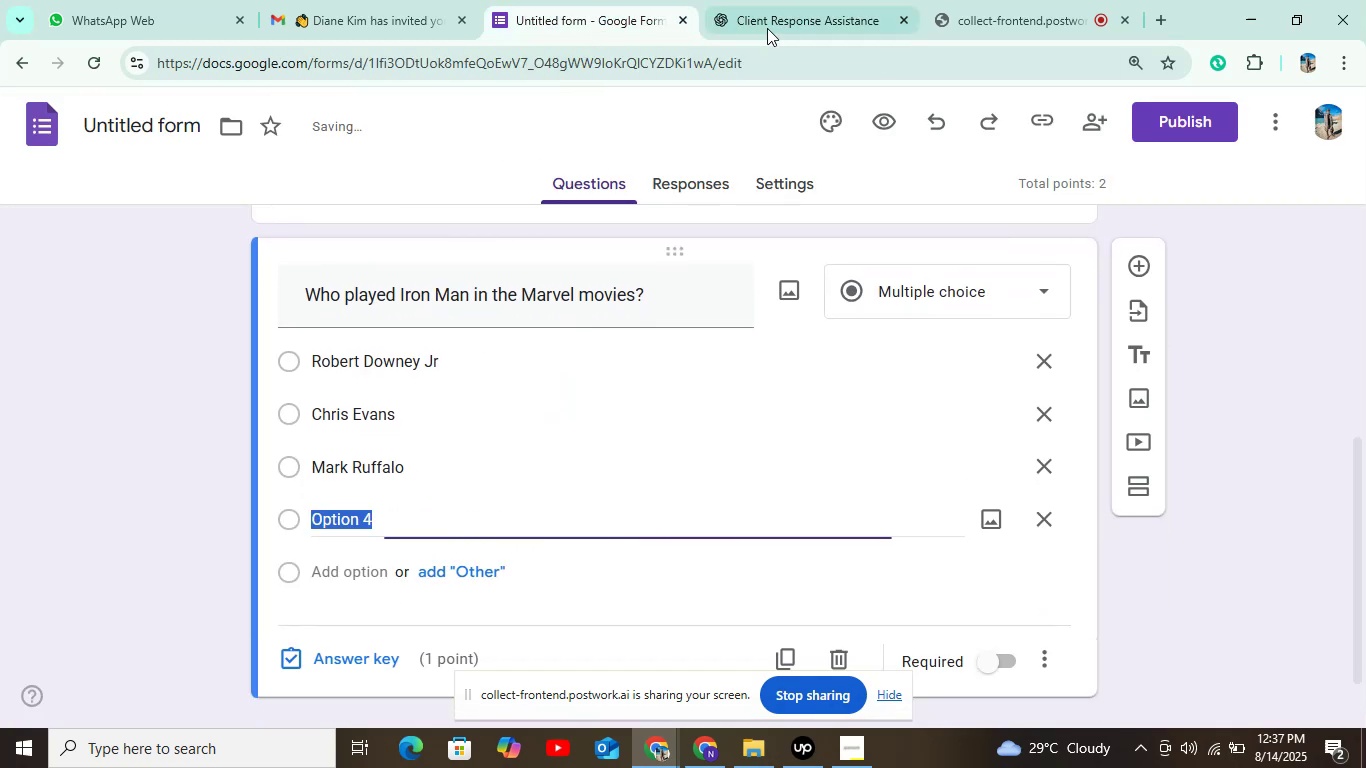 
left_click([790, 12])
 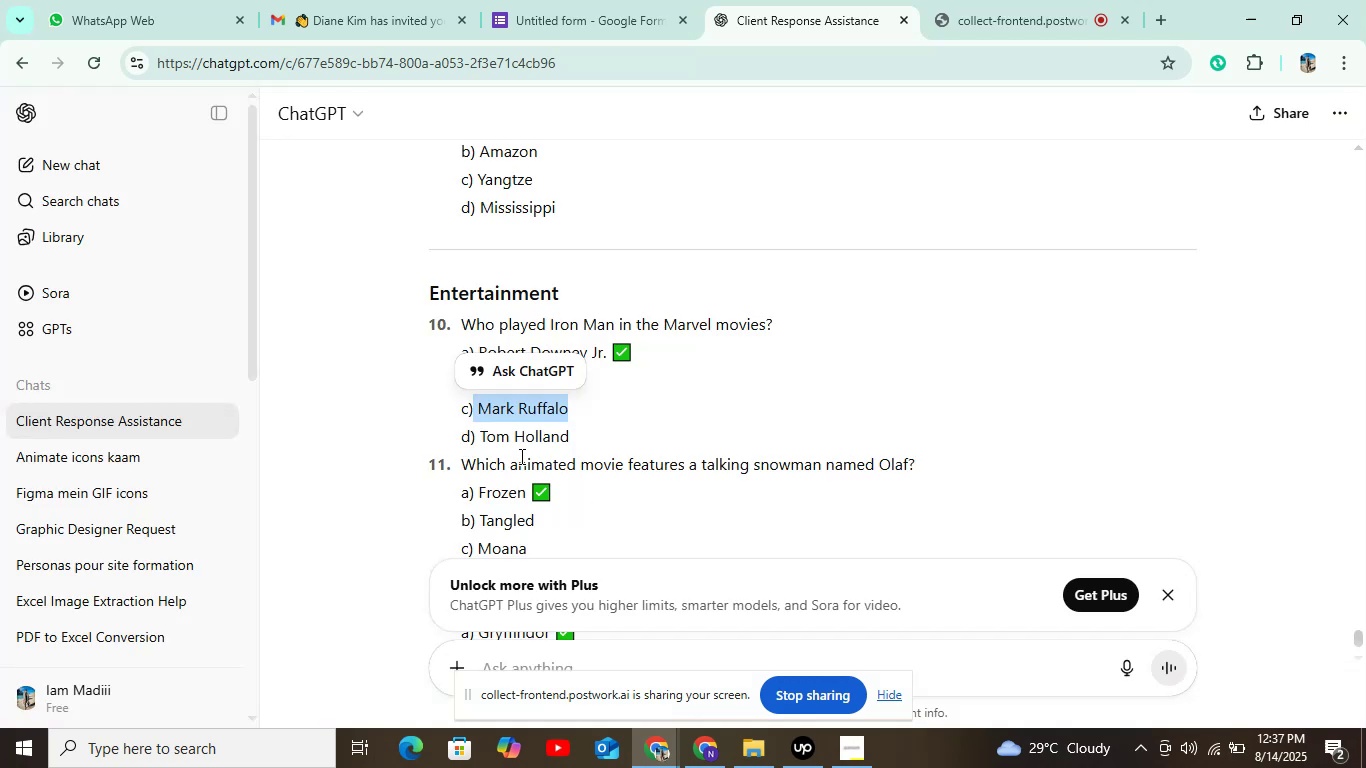 
left_click_drag(start_coordinate=[477, 438], to_coordinate=[612, 439])
 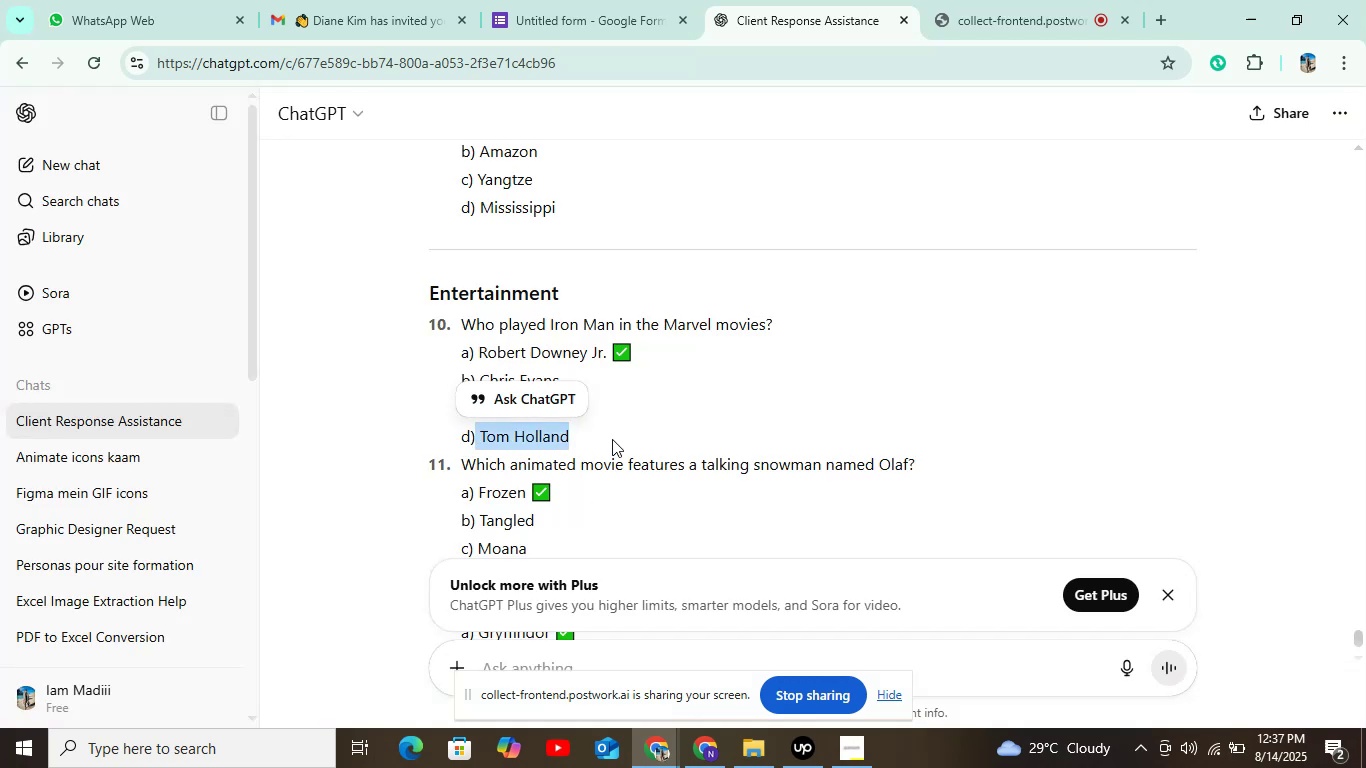 
key(Control+C)
 